 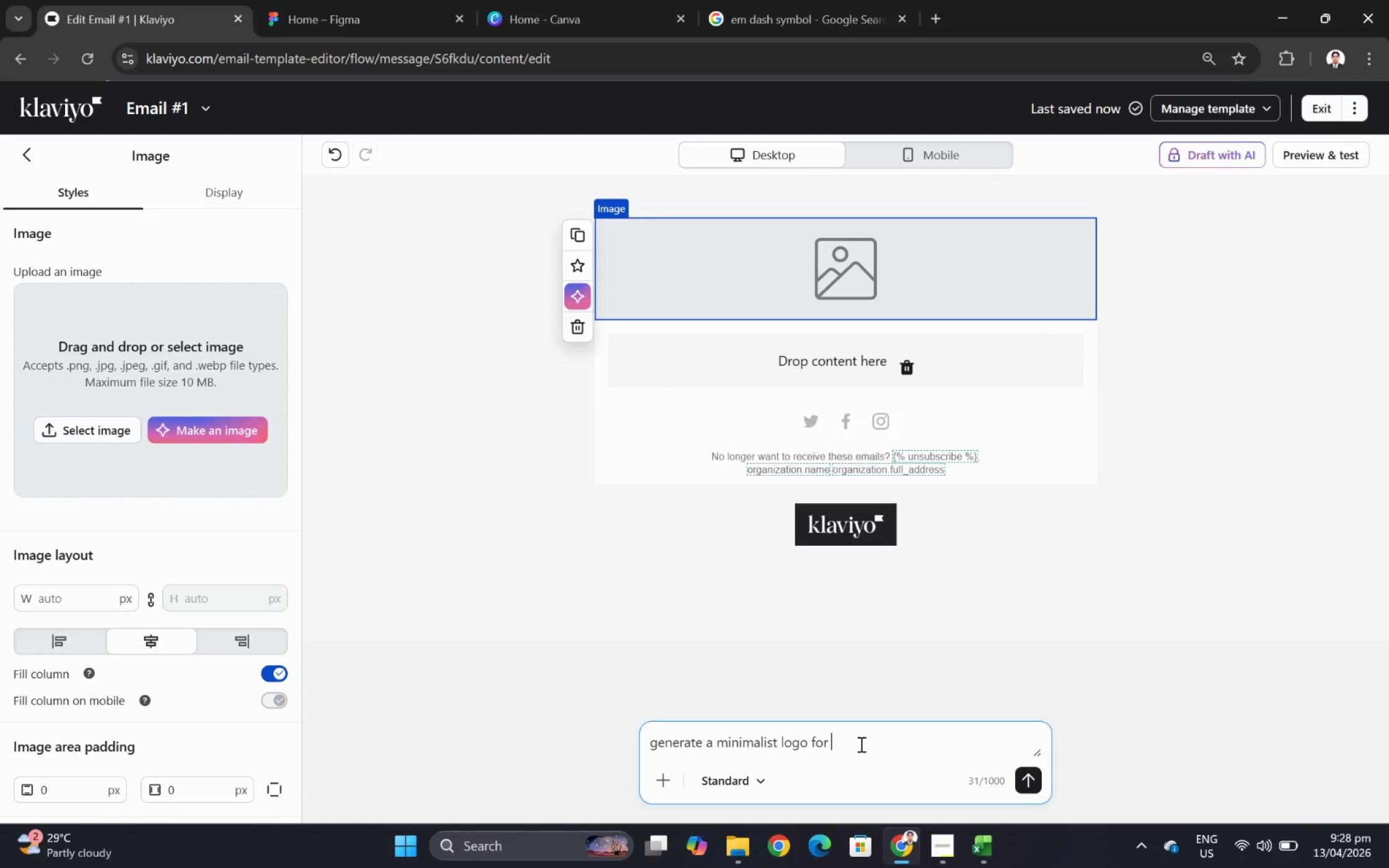 
key(Control+V)
 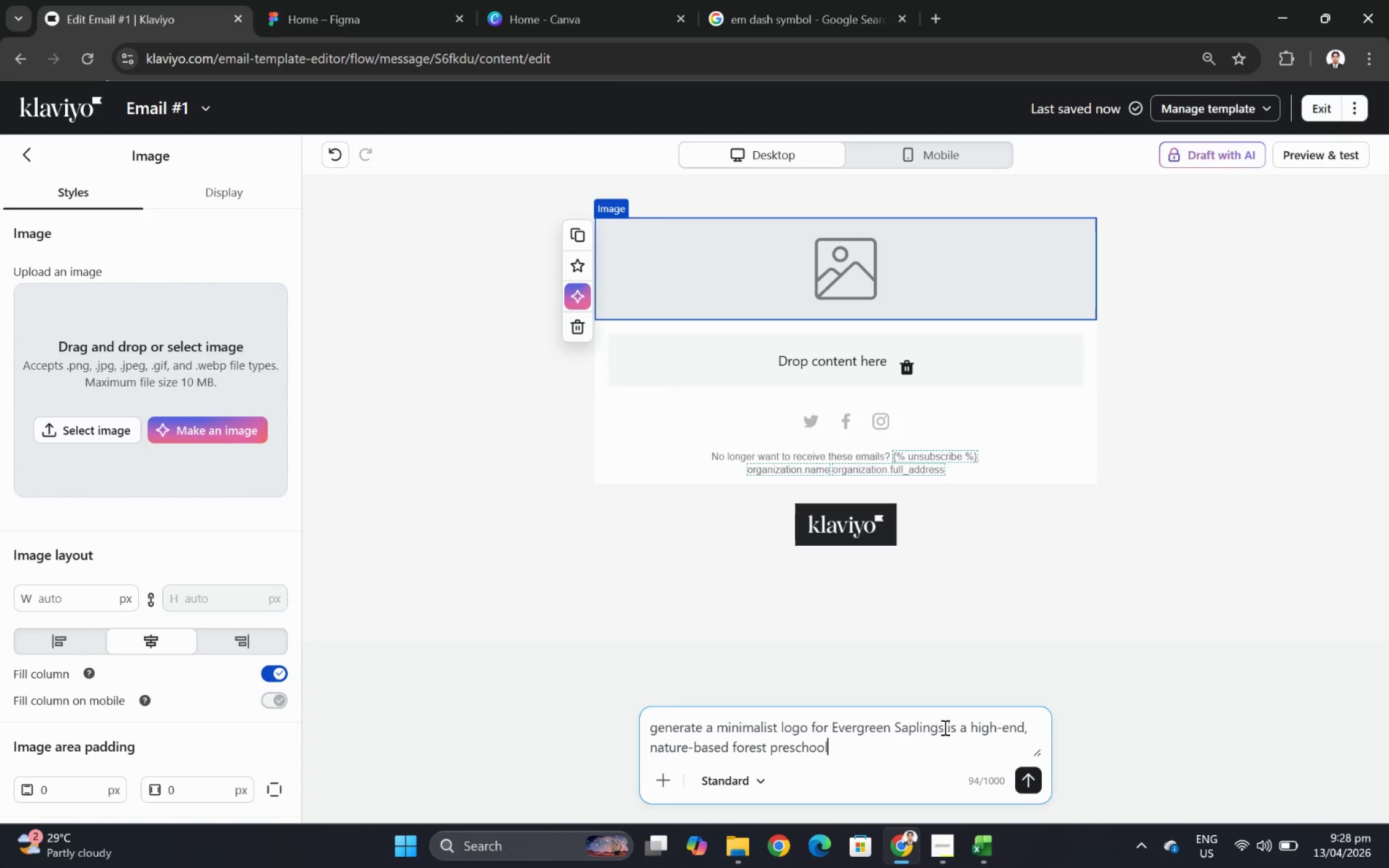 
left_click([943, 727])
 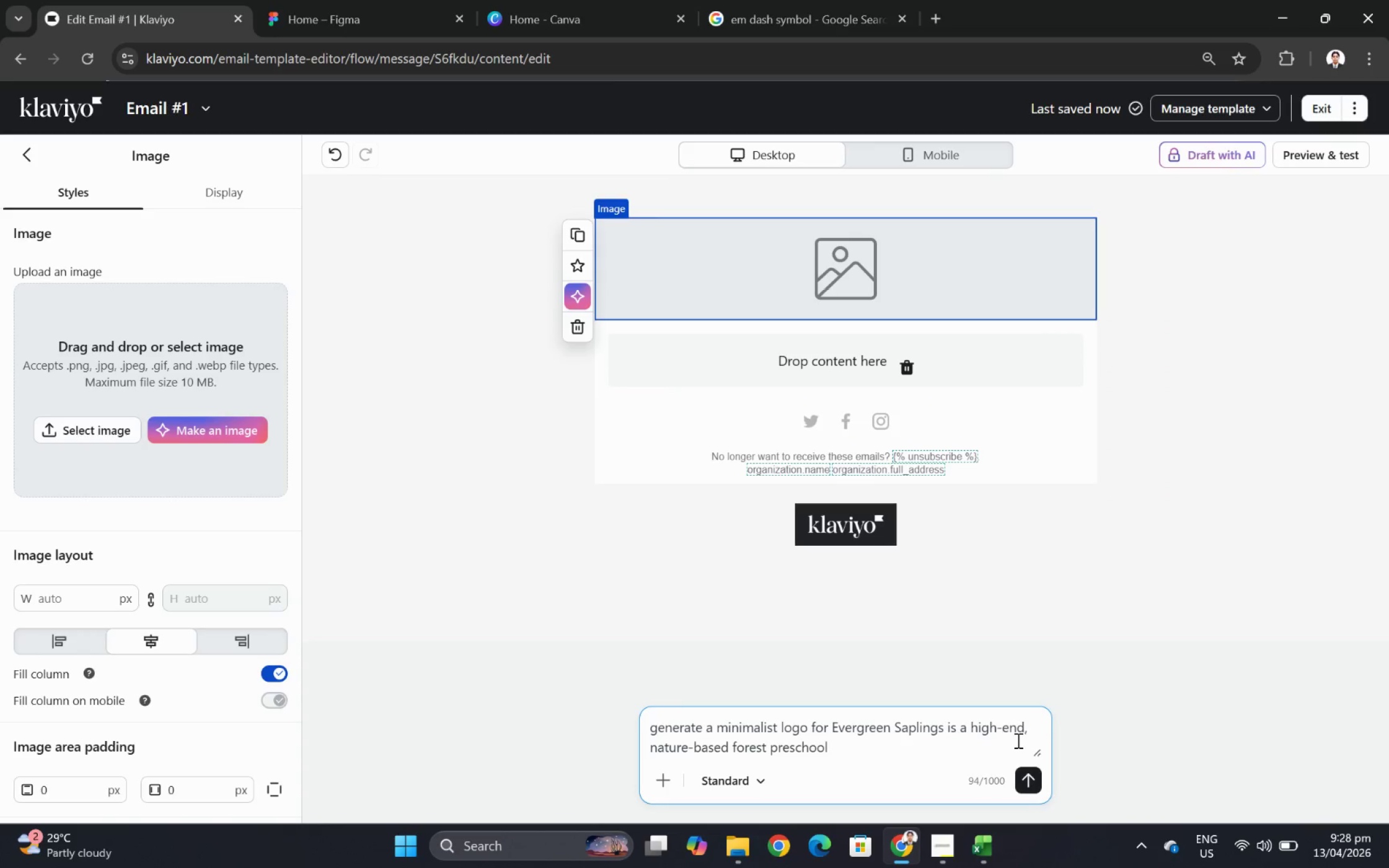 
key(Comma)
 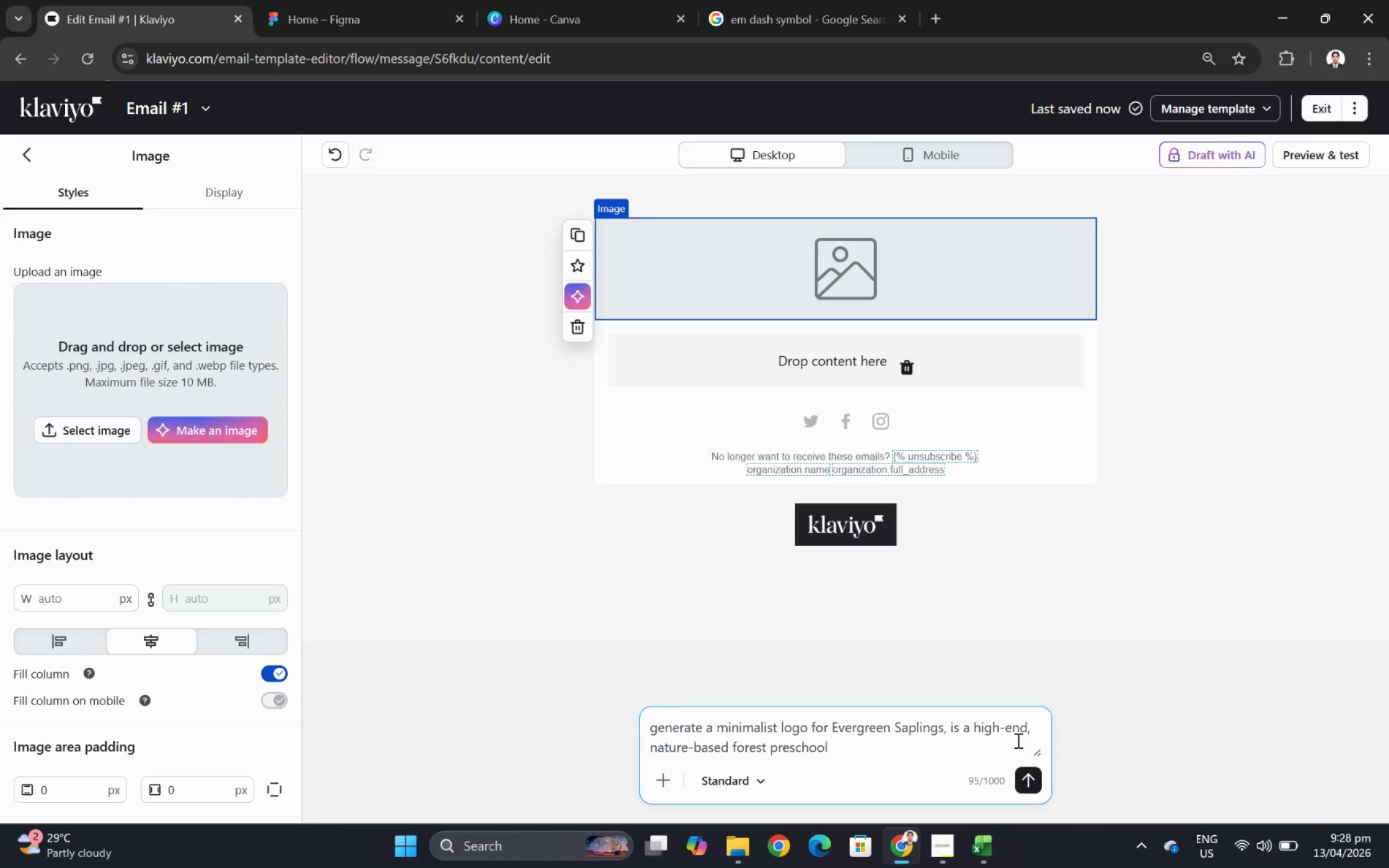 
key(ArrowRight)
 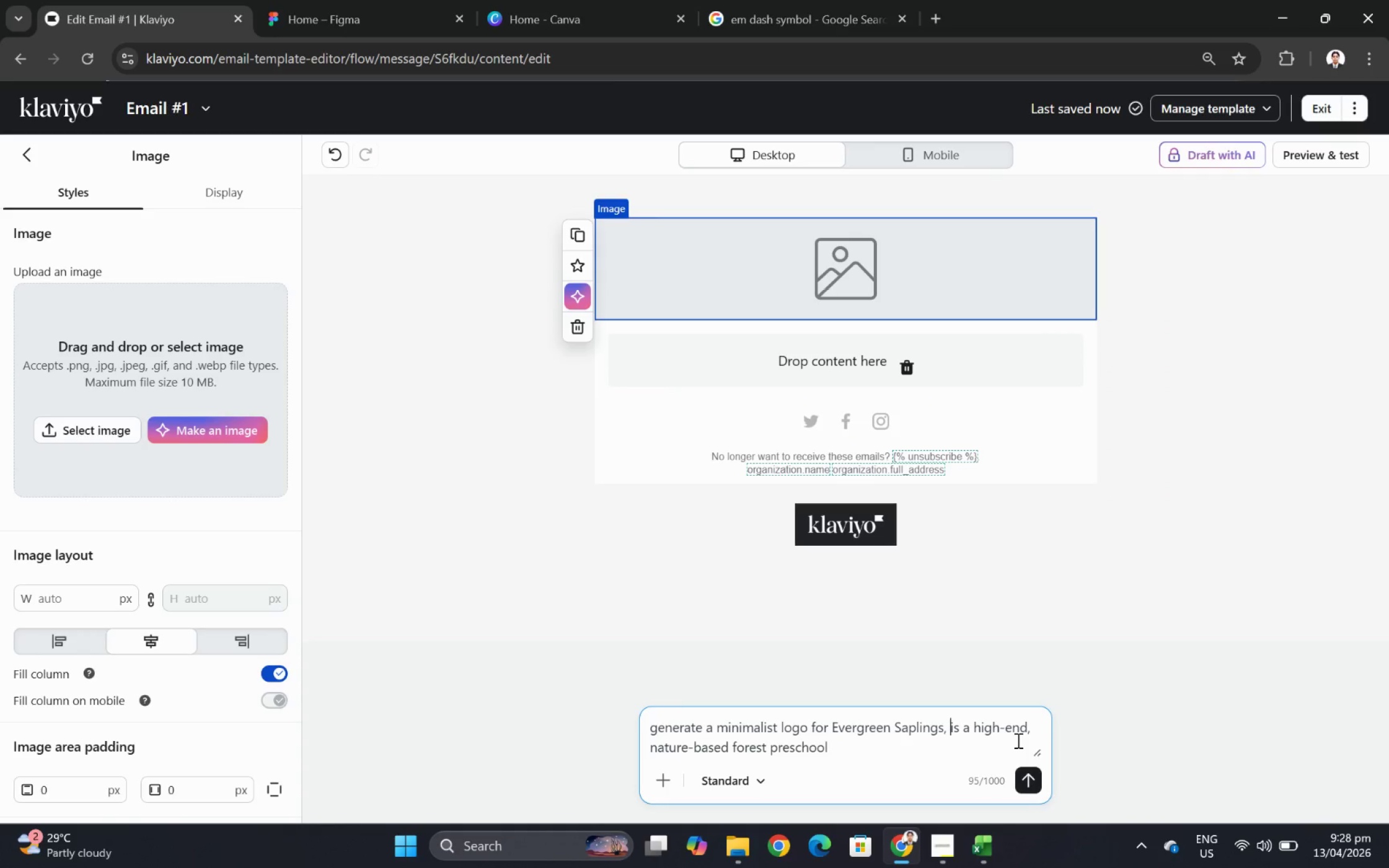 
key(ArrowRight)
 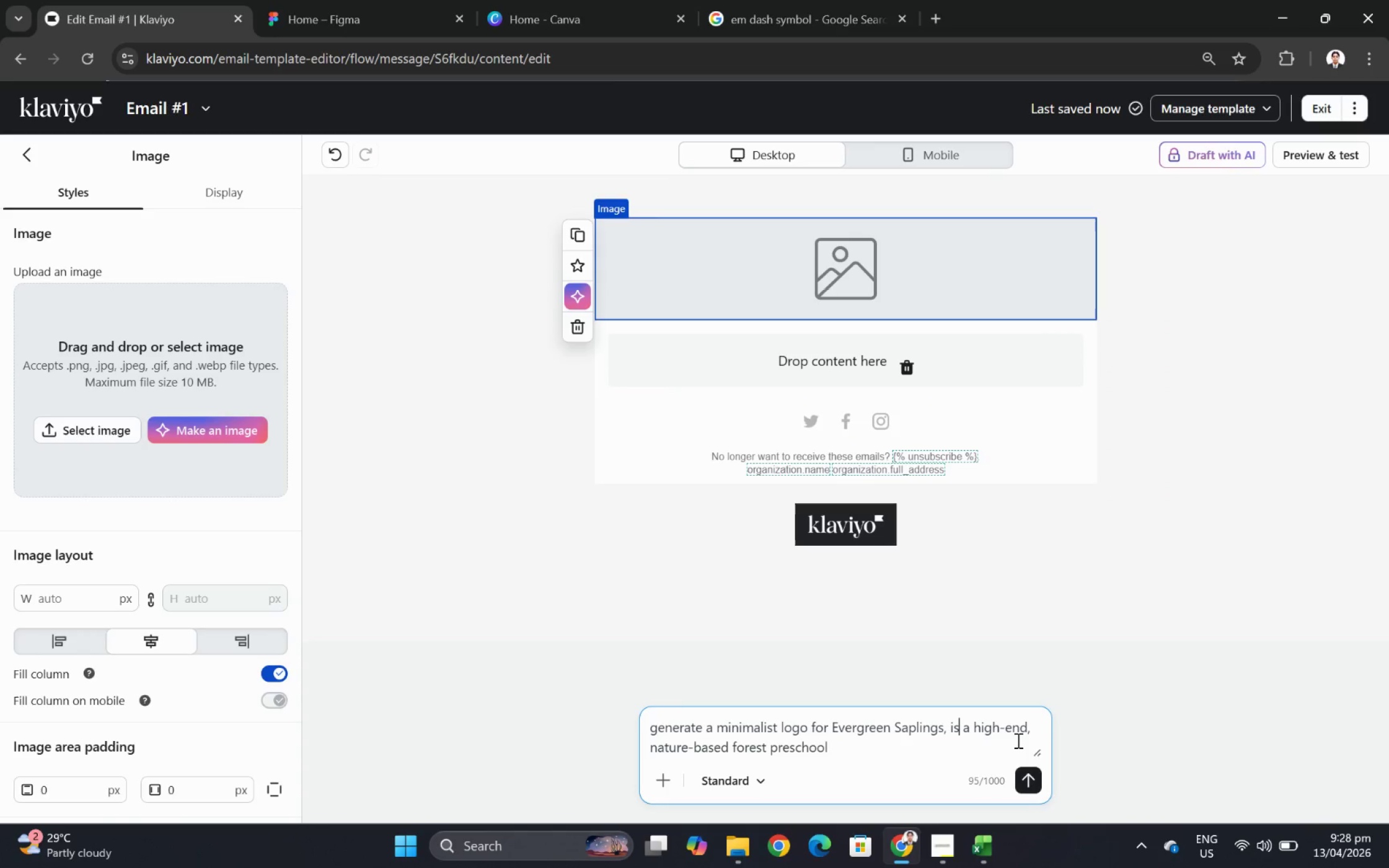 
key(ArrowRight)
 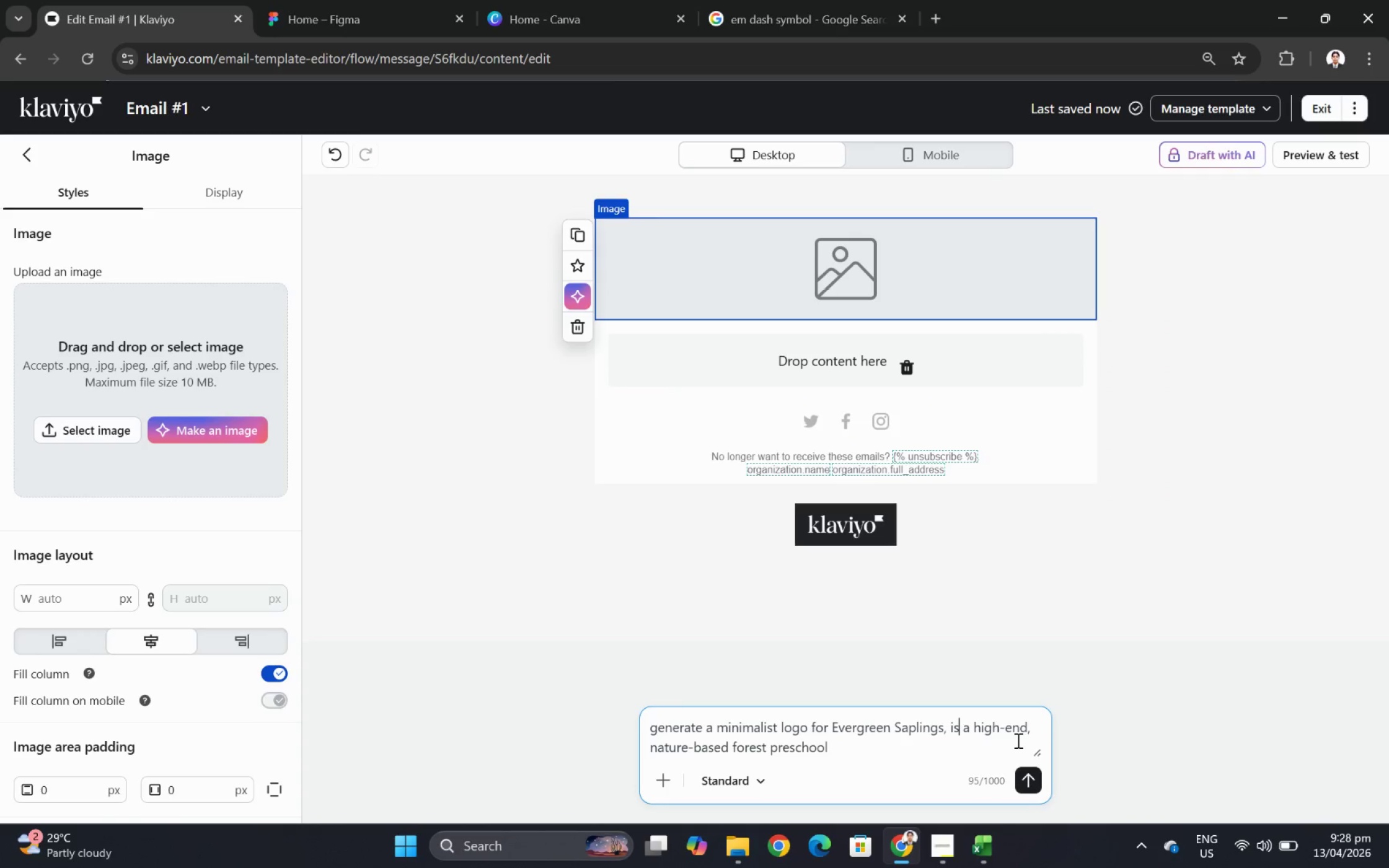 
key(Backspace)
 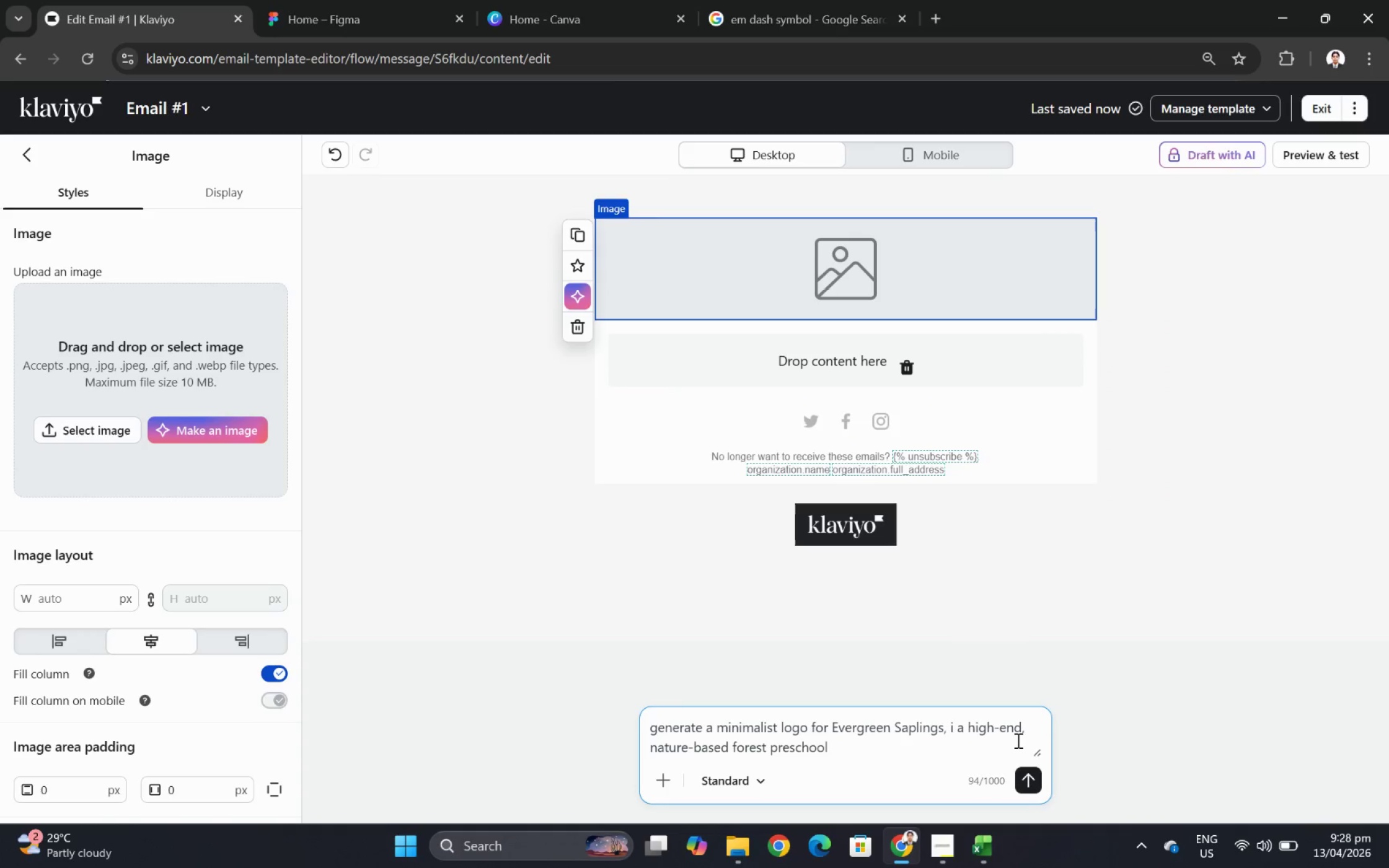 
key(Backspace)
 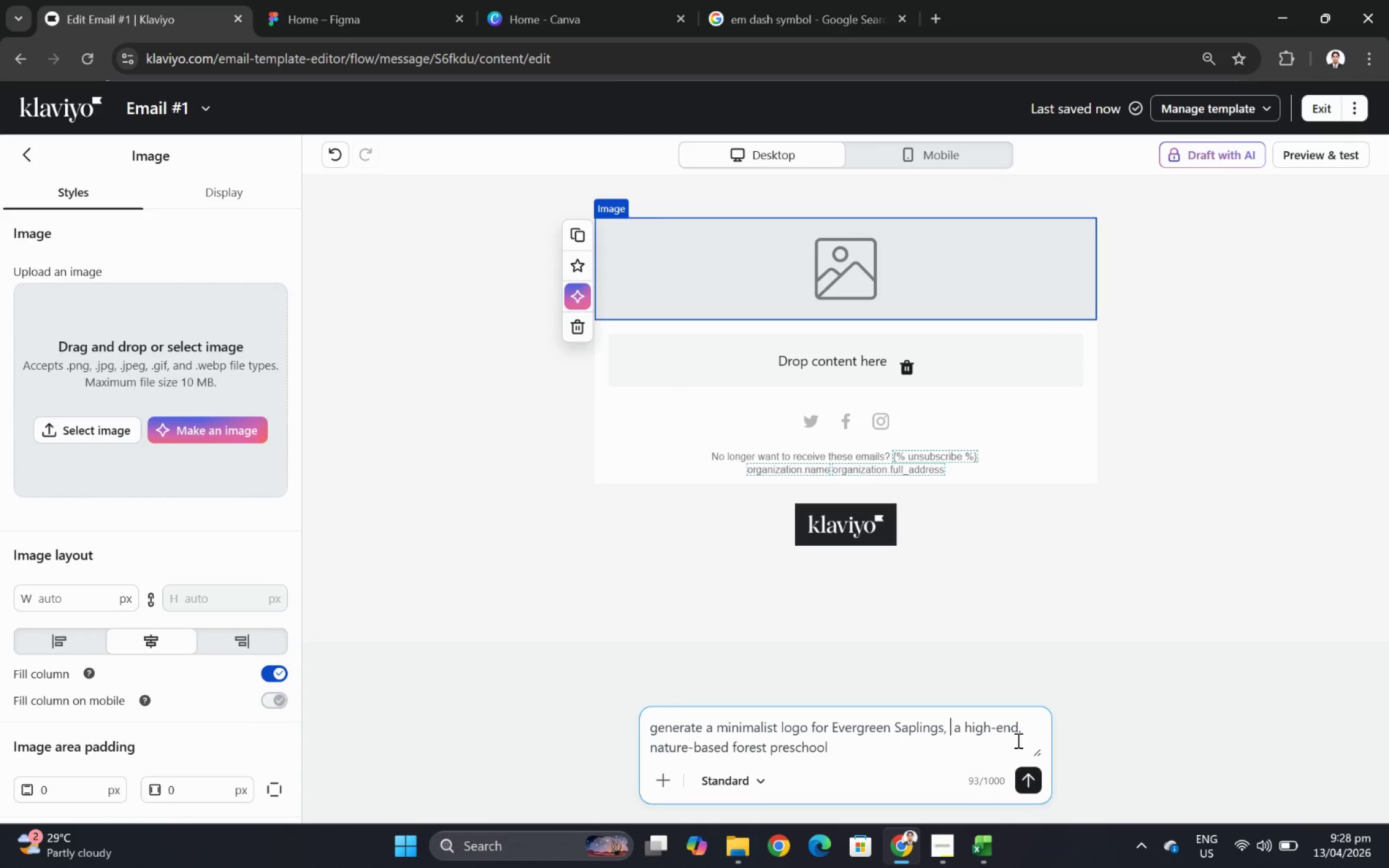 
key(Backspace)
 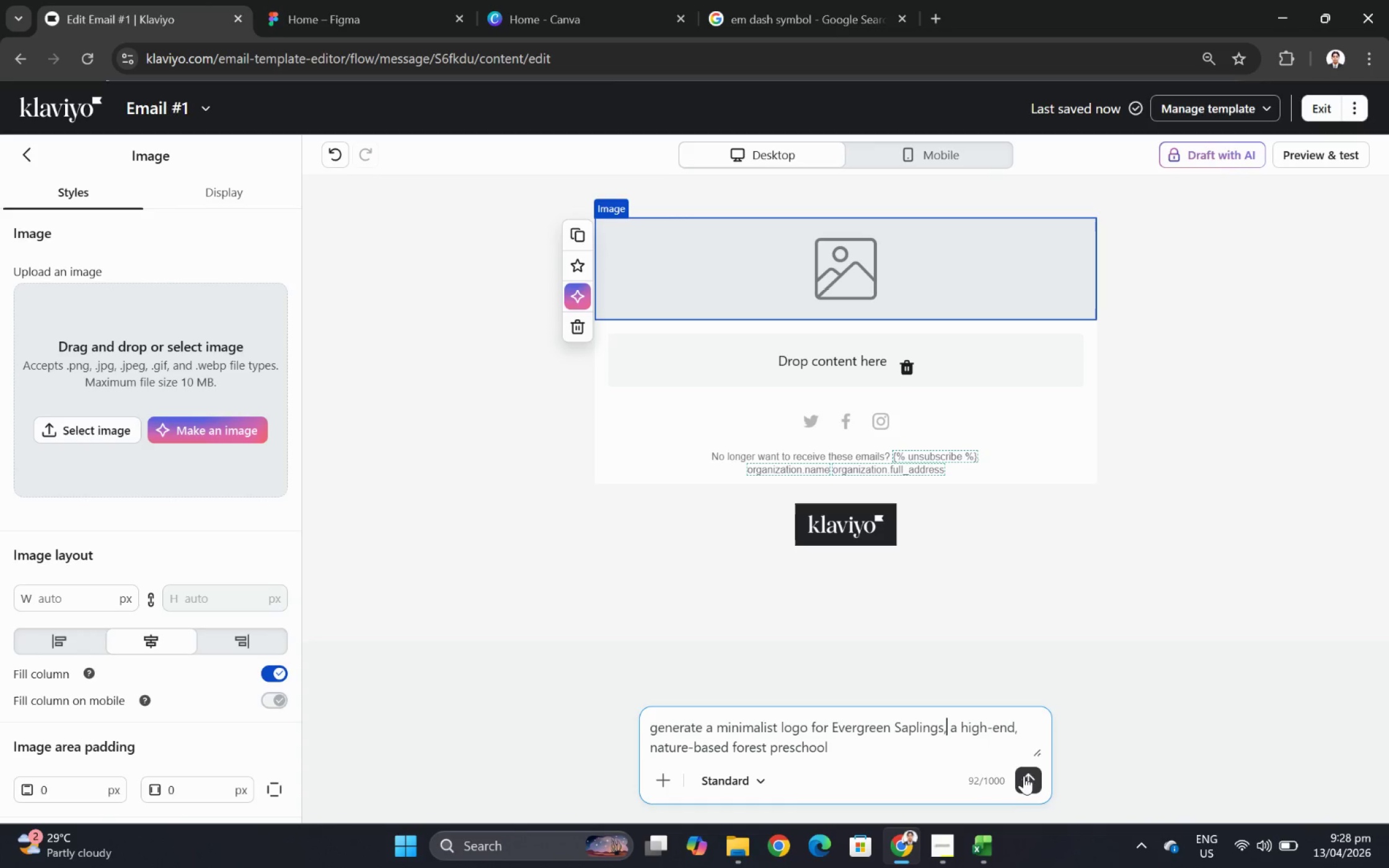 
left_click([1025, 774])
 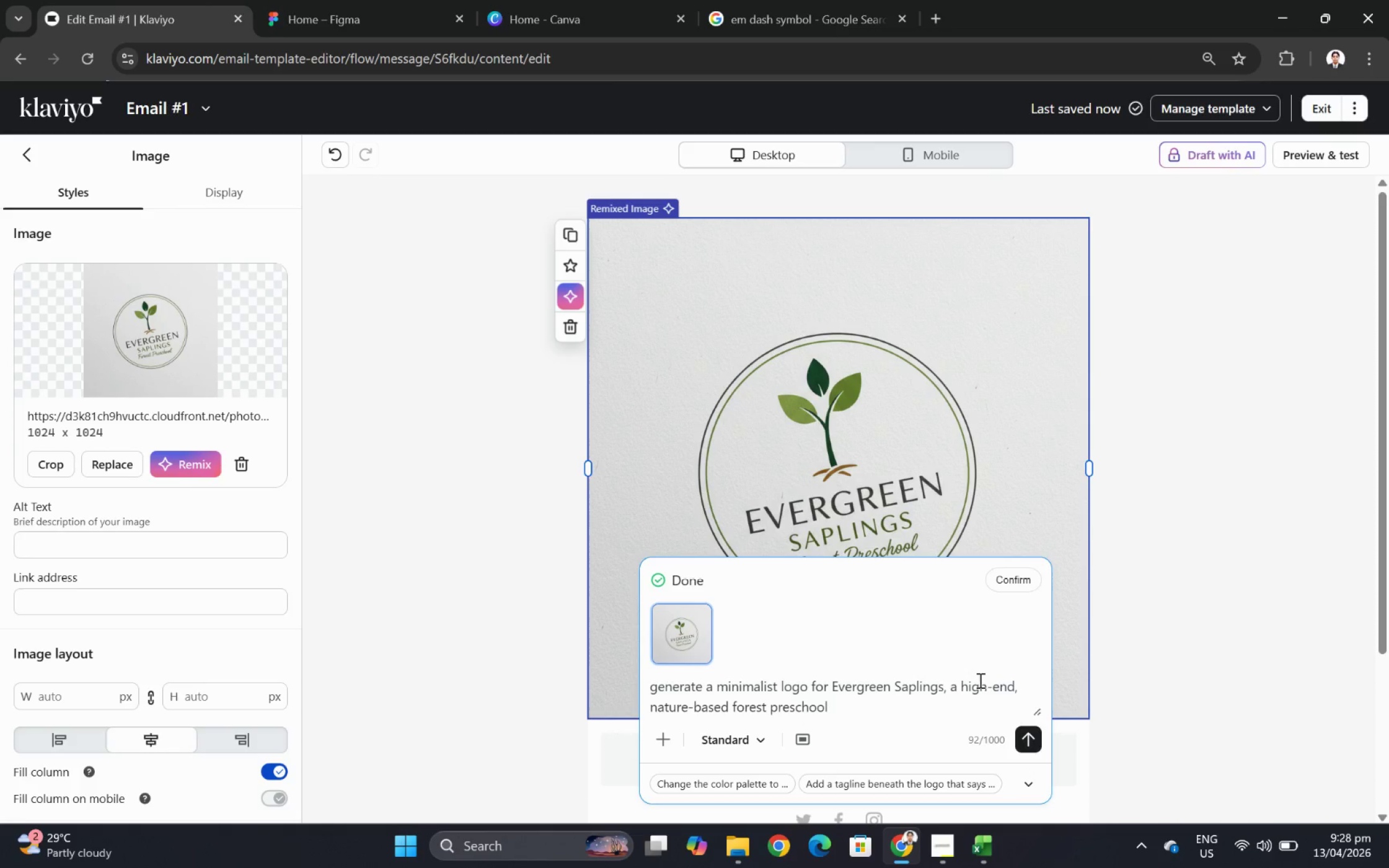 
wait(21.25)
 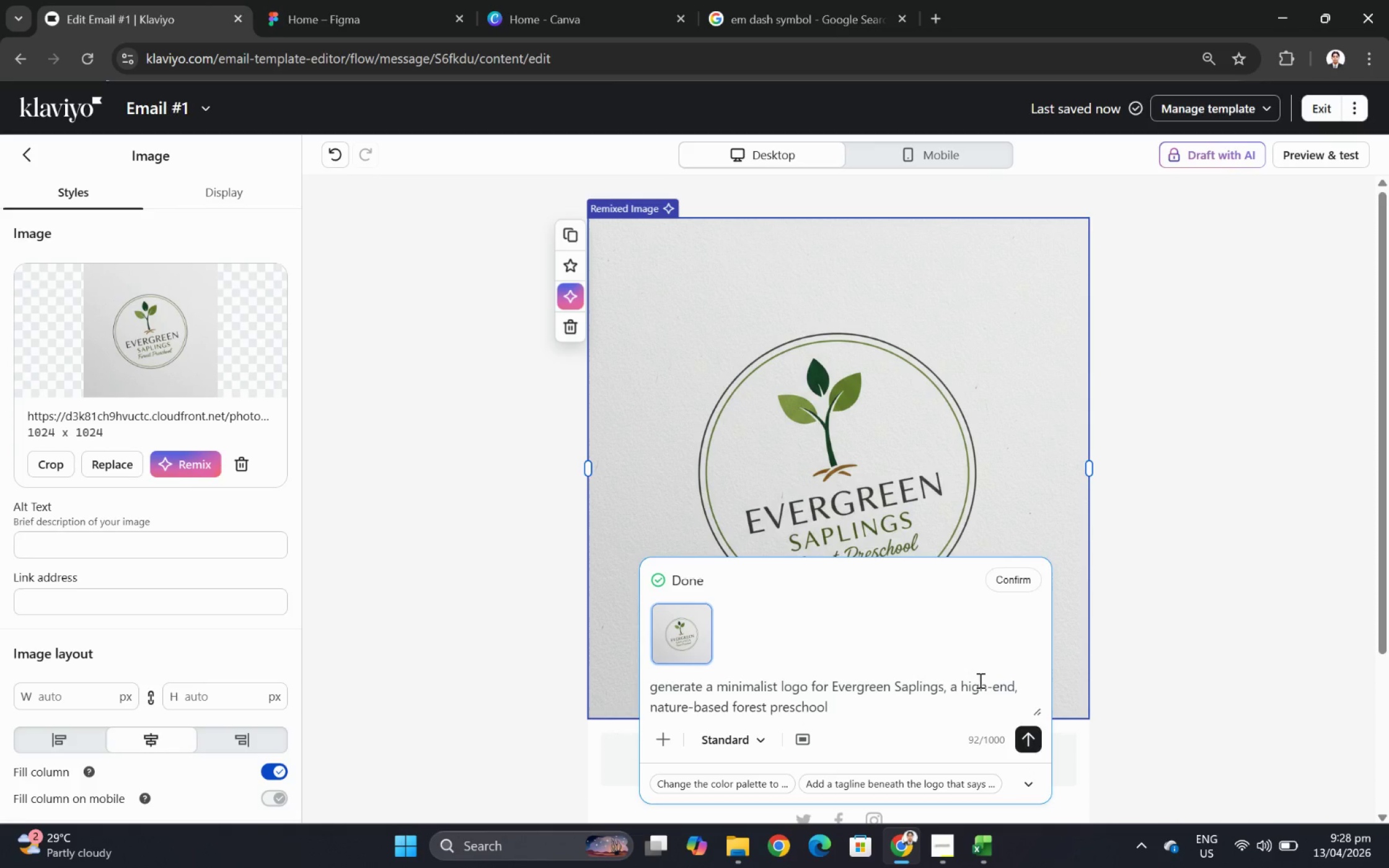 
scroll: coordinate [1002, 411], scroll_direction: down, amount: 2.0
 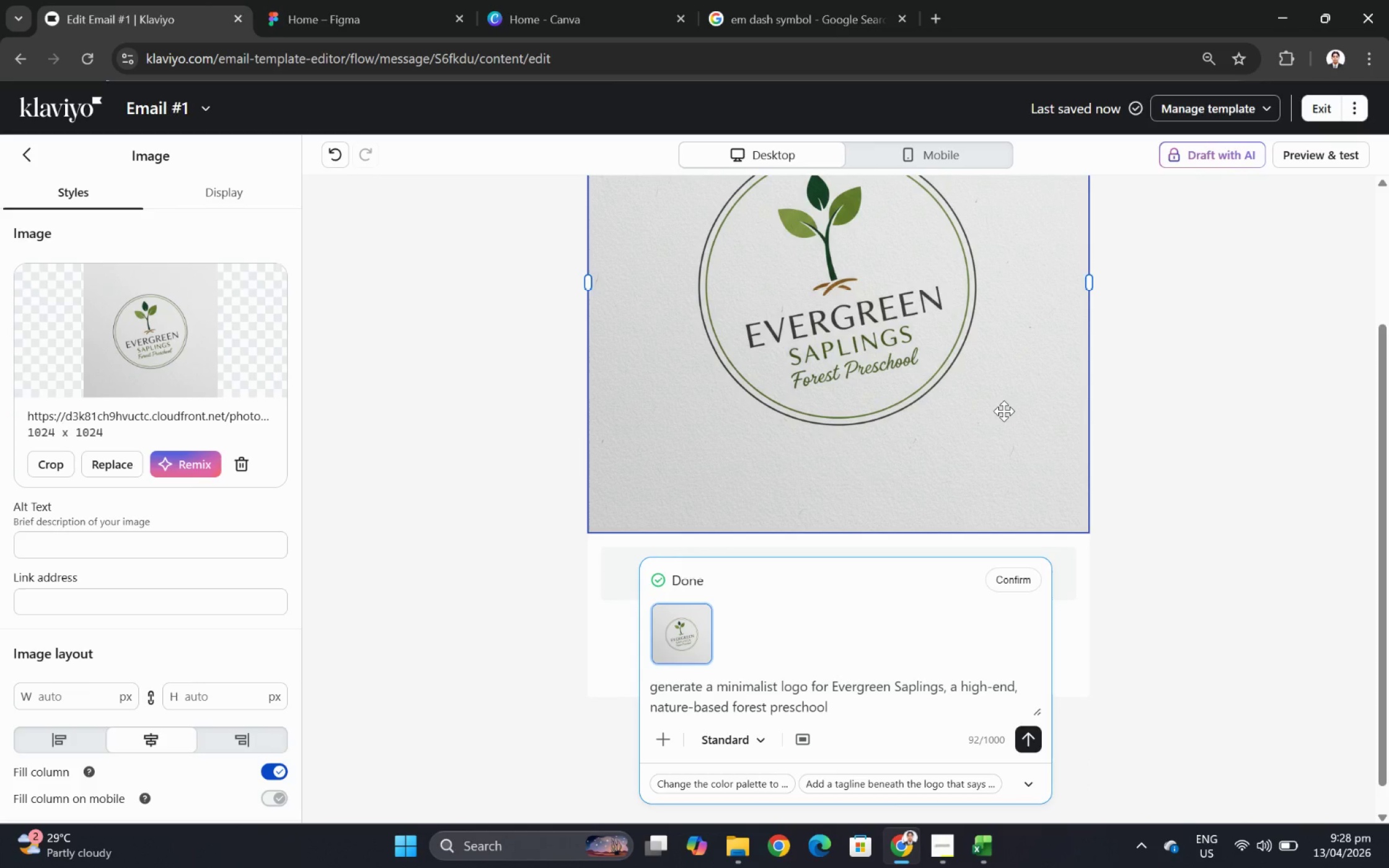 
scroll: coordinate [997, 414], scroll_direction: up, amount: 2.0
 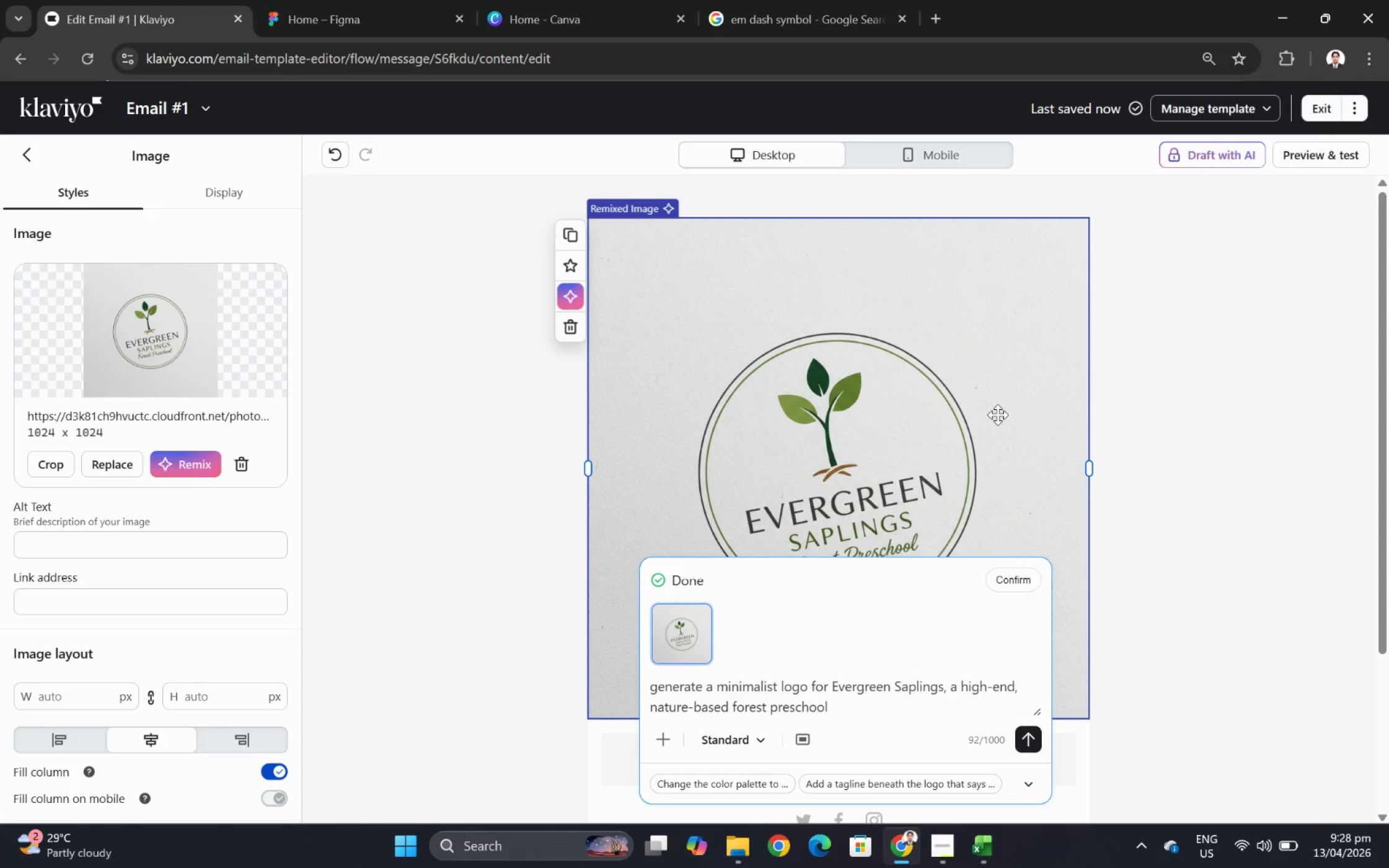 
scroll: coordinate [997, 414], scroll_direction: down, amount: 3.0
 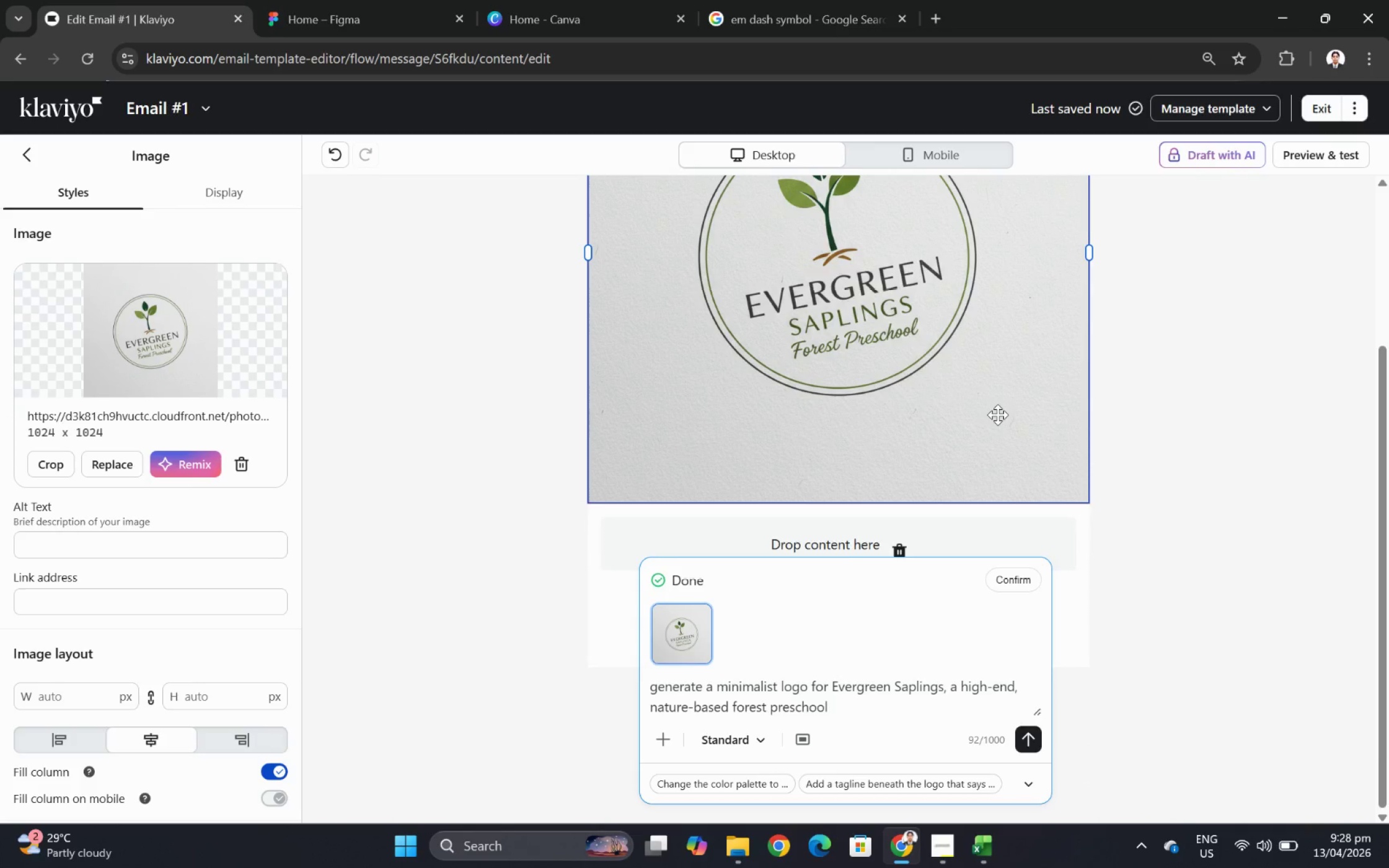 
scroll: coordinate [997, 414], scroll_direction: up, amount: 2.0
 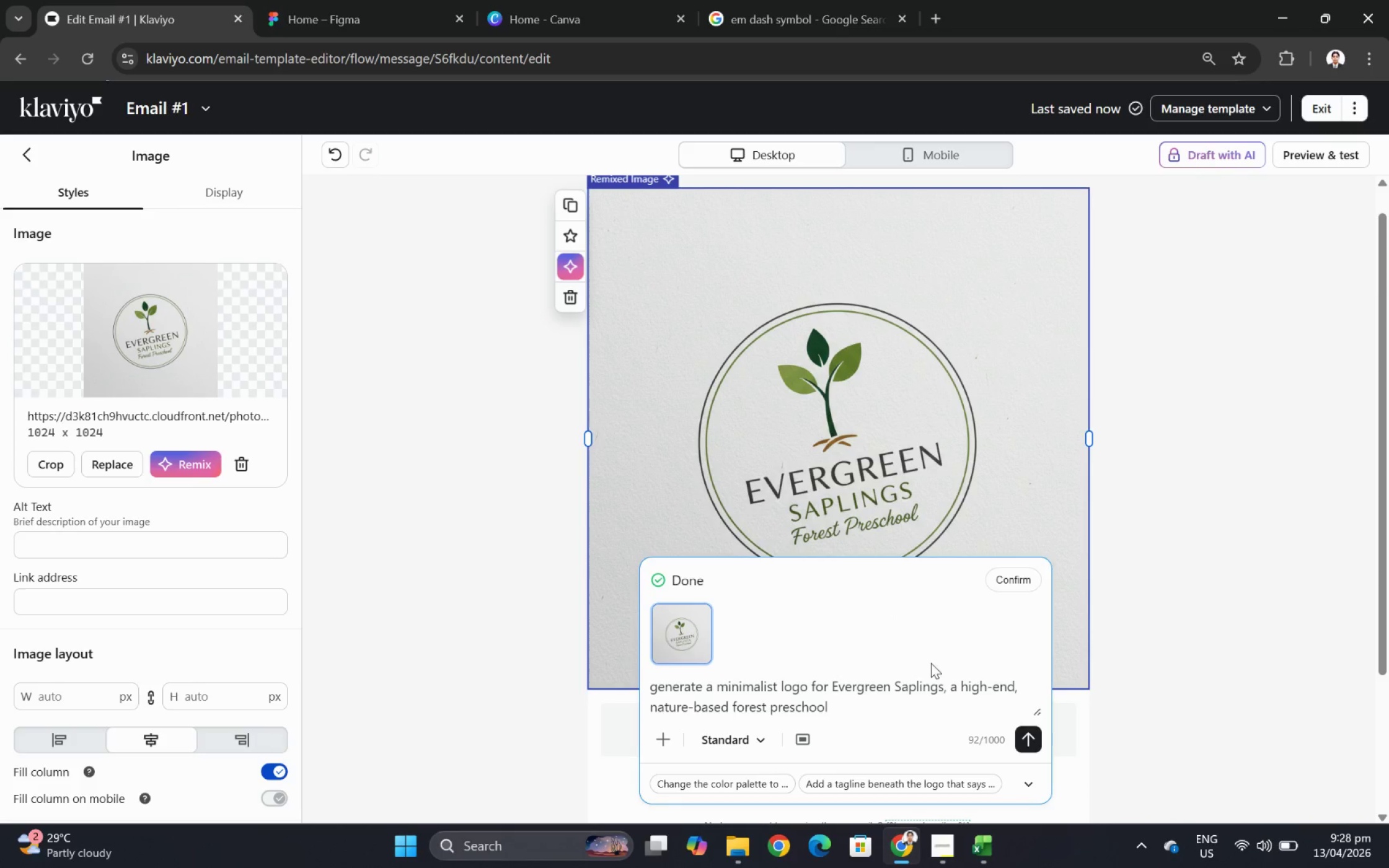 
left_click([1026, 580])
 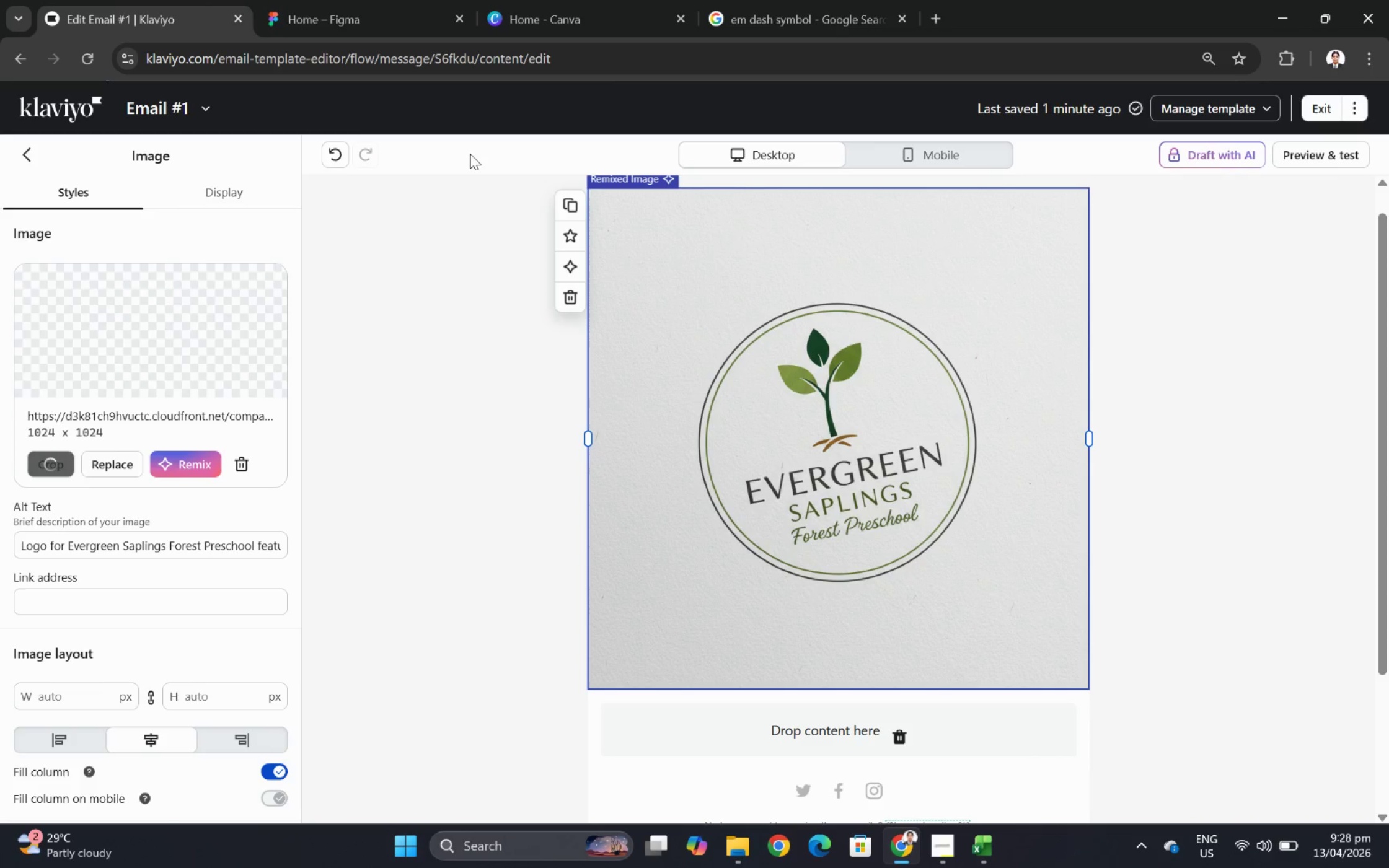 
wait(11.3)
 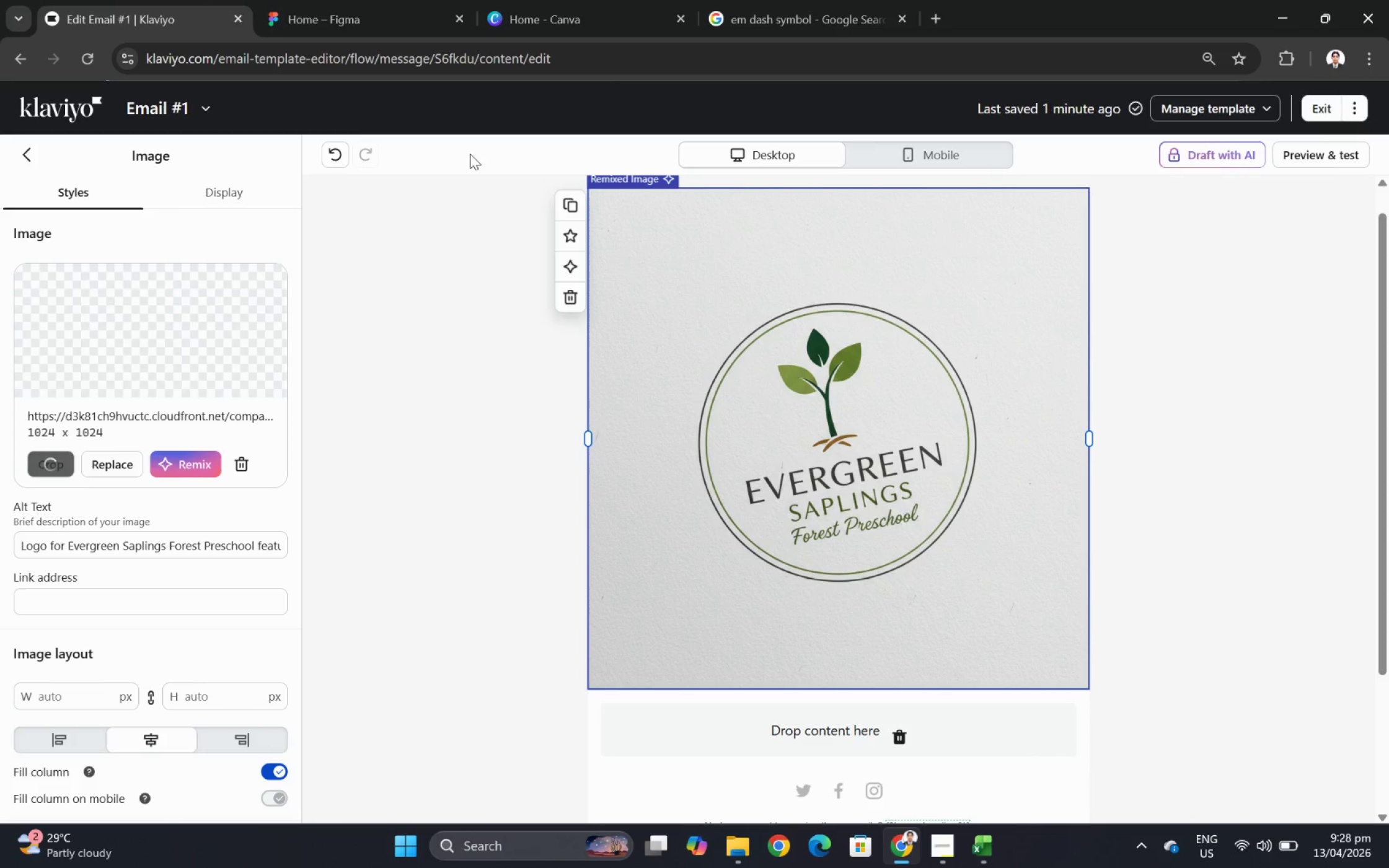 
mouse_move([852, 375])
 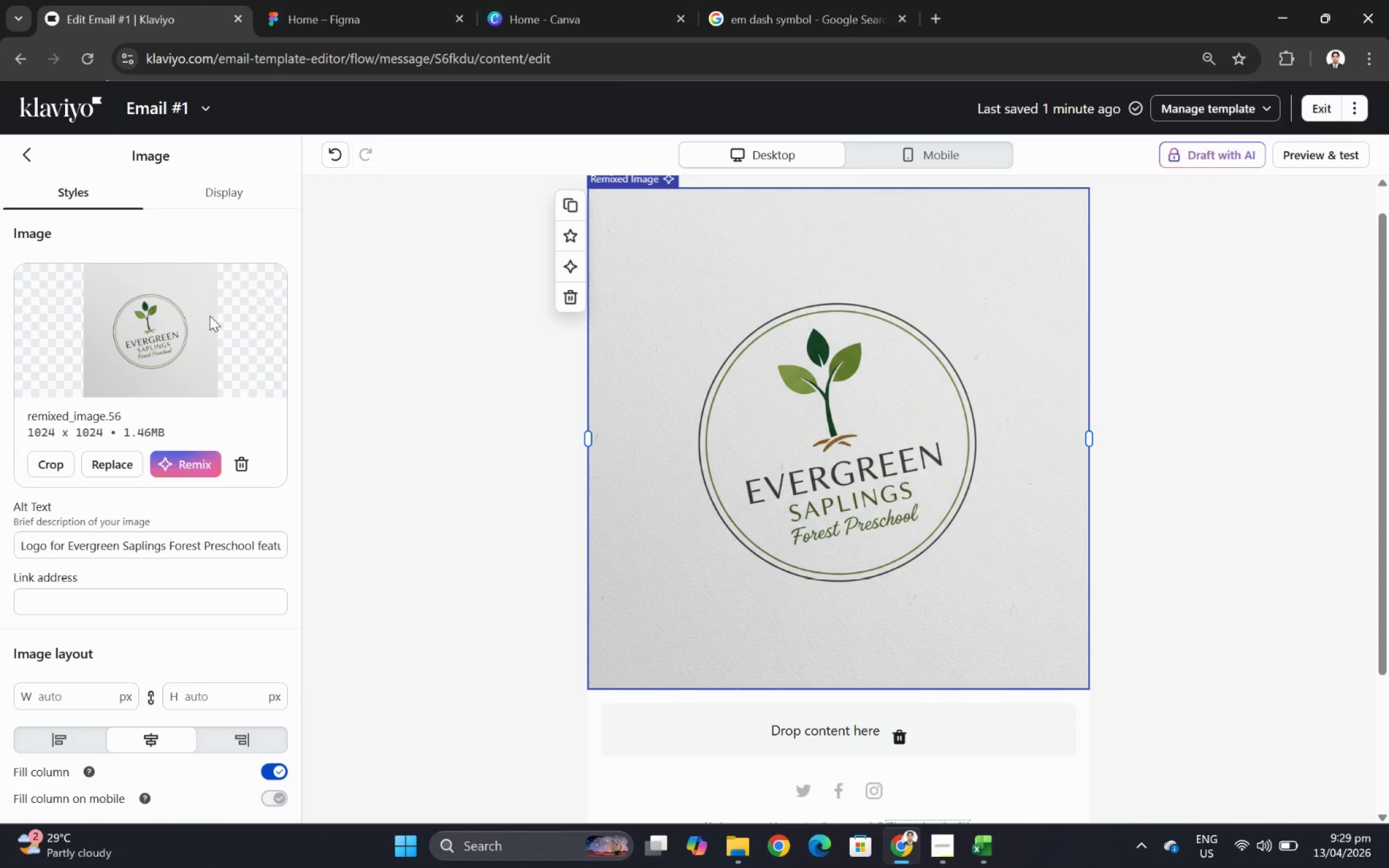 
wait(17.51)
 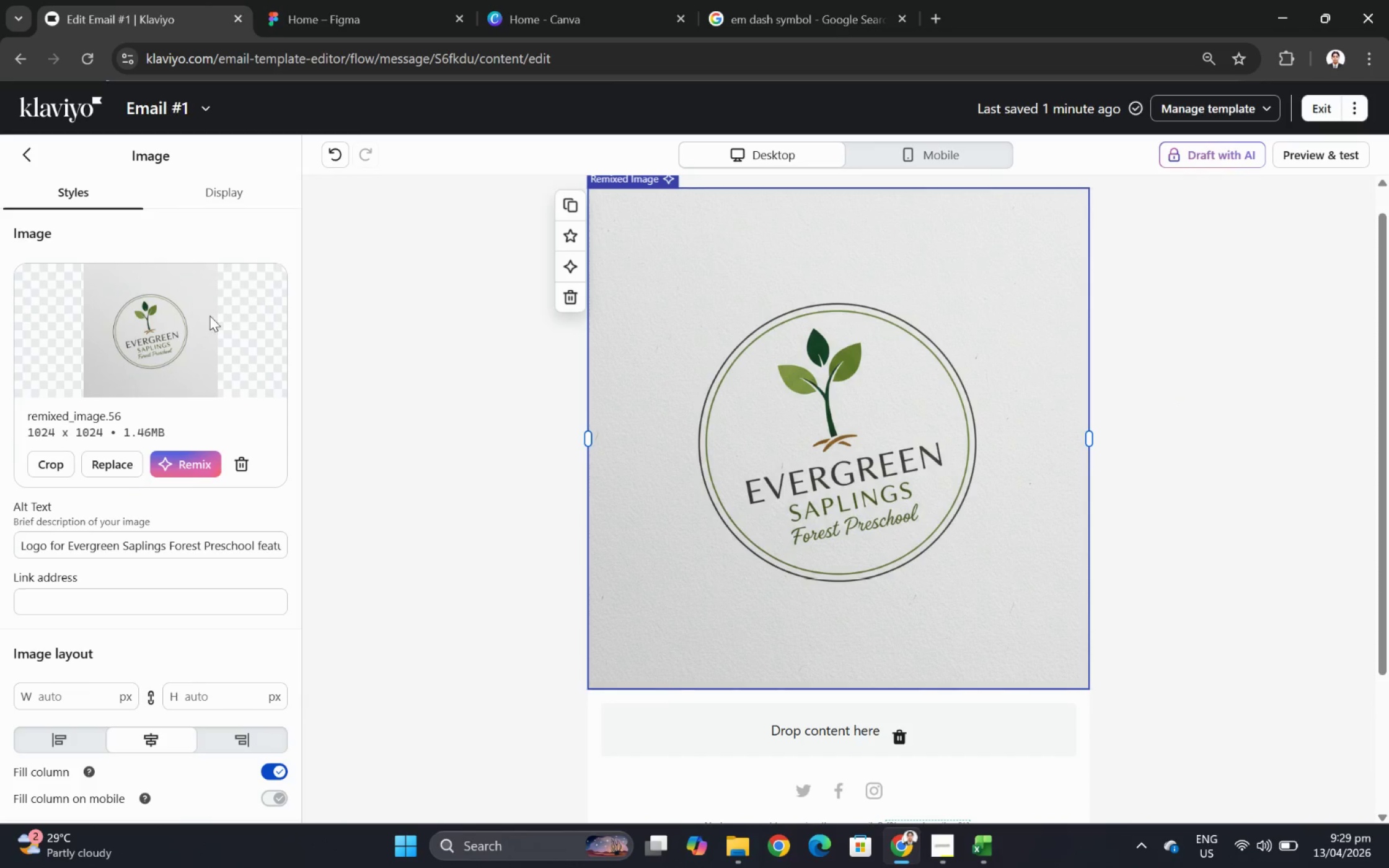 
left_click([63, 460])
 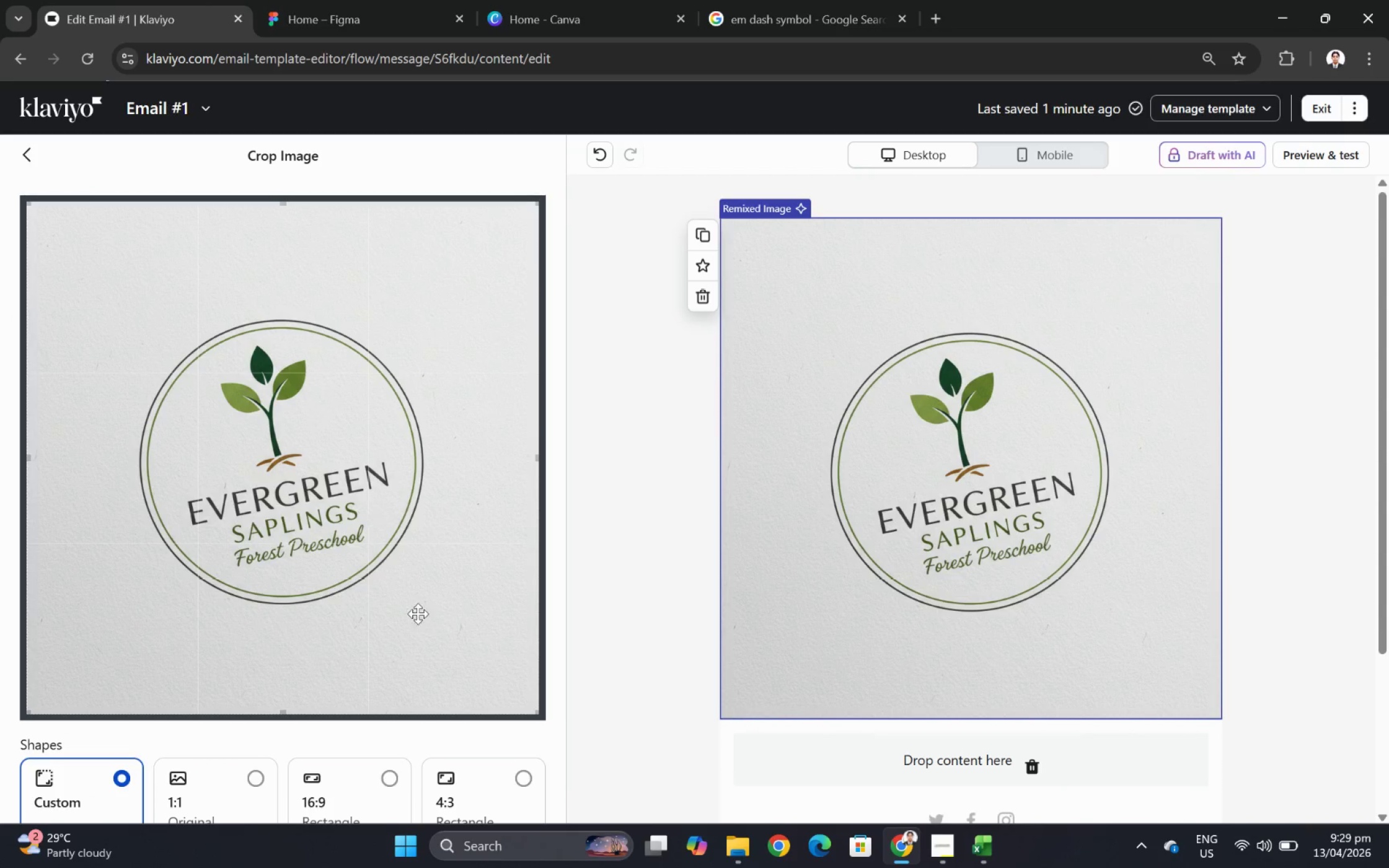 
scroll: coordinate [437, 682], scroll_direction: down, amount: 3.0
 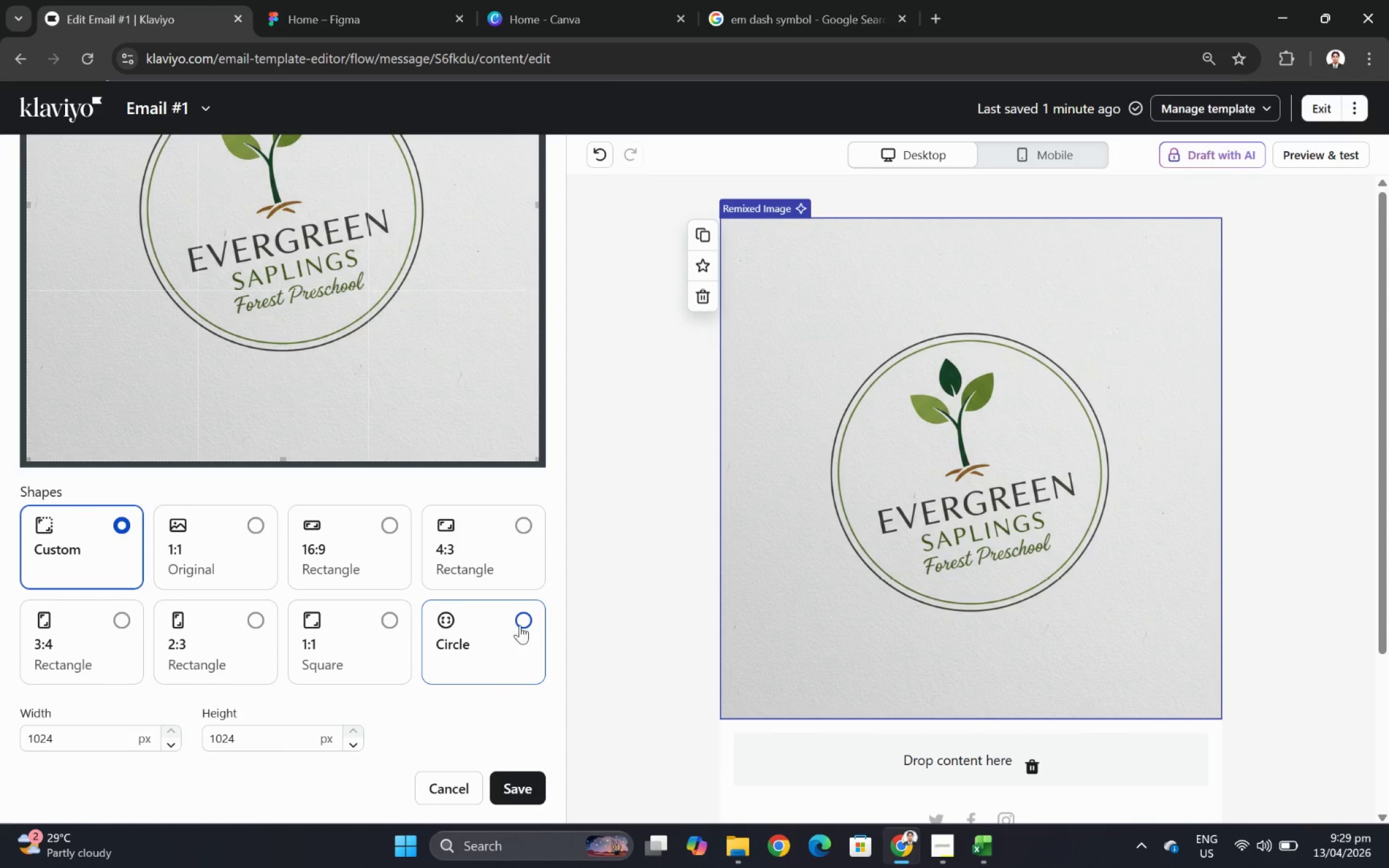 
left_click([527, 619])
 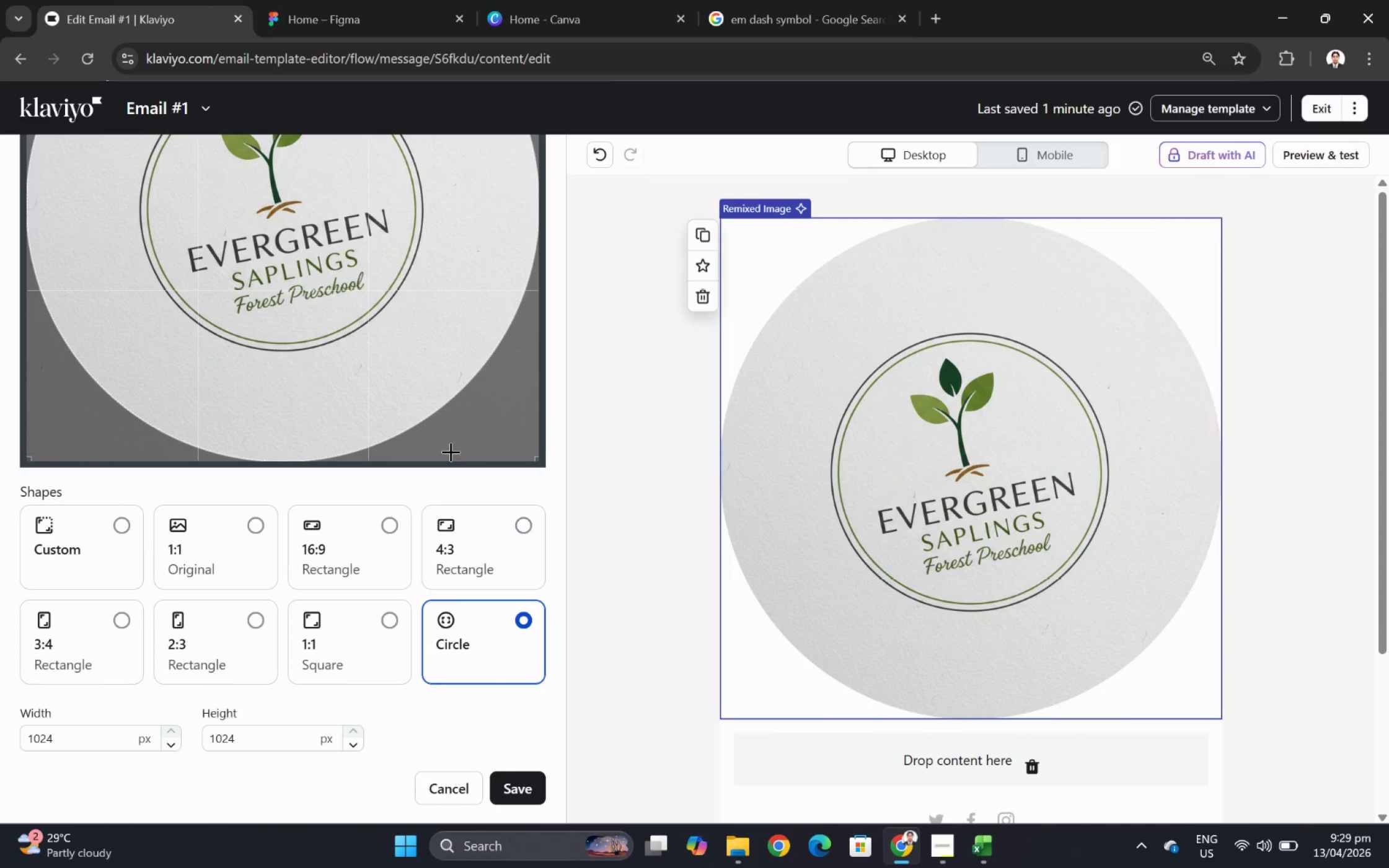 
scroll: coordinate [438, 436], scroll_direction: up, amount: 3.0
 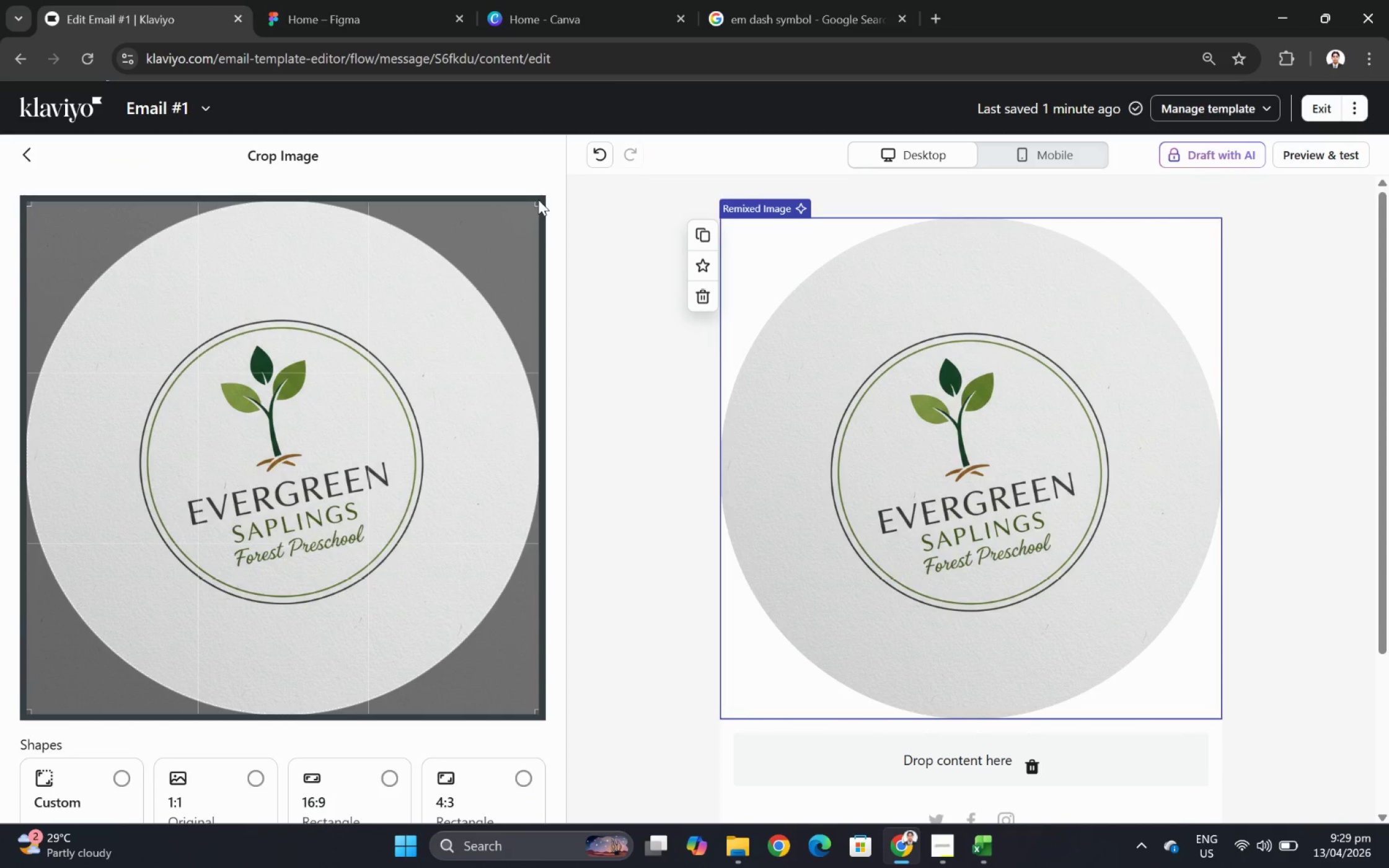 
left_click_drag(start_coordinate=[534, 203], to_coordinate=[284, 444])
 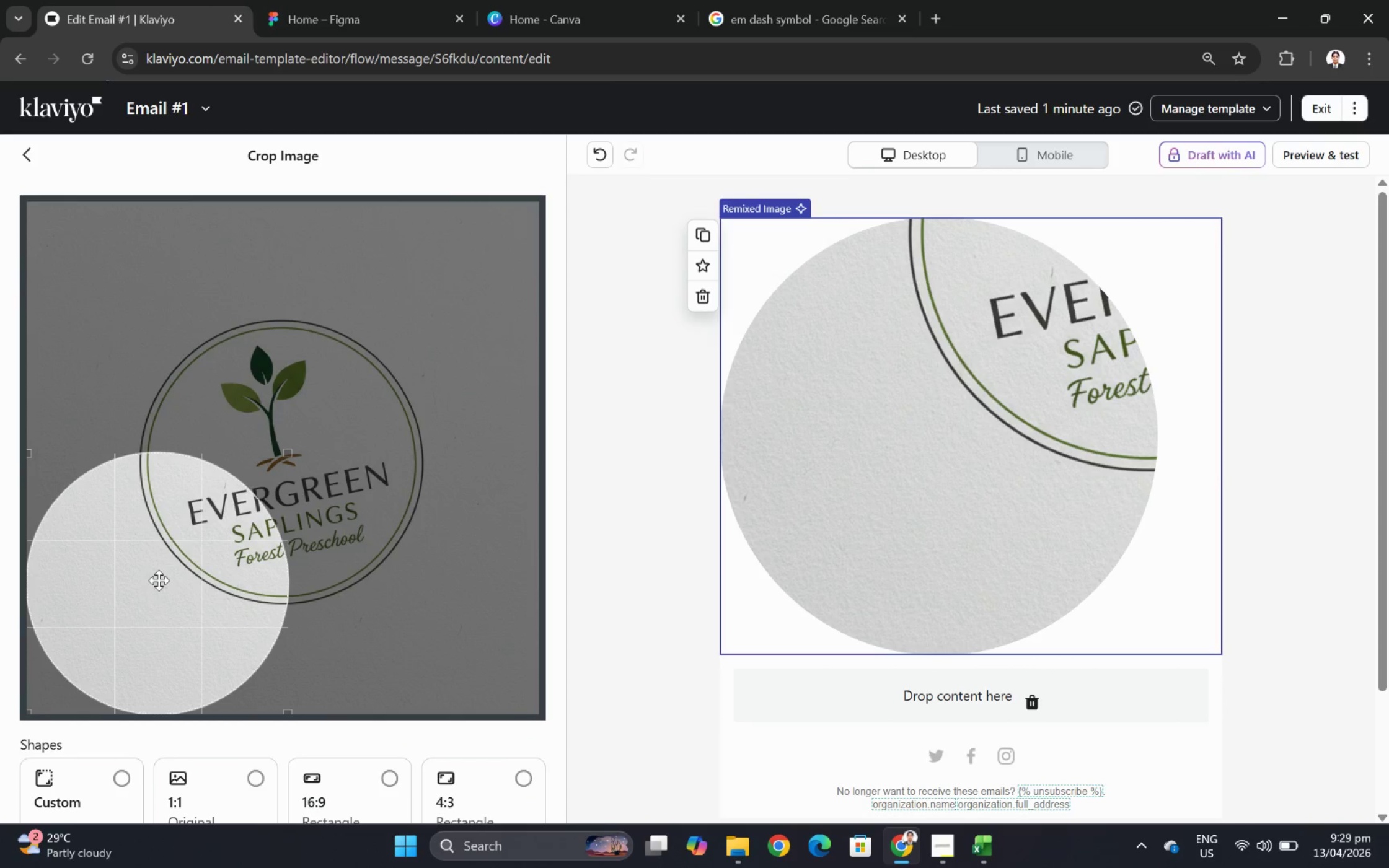 
left_click_drag(start_coordinate=[152, 584], to_coordinate=[276, 464])
 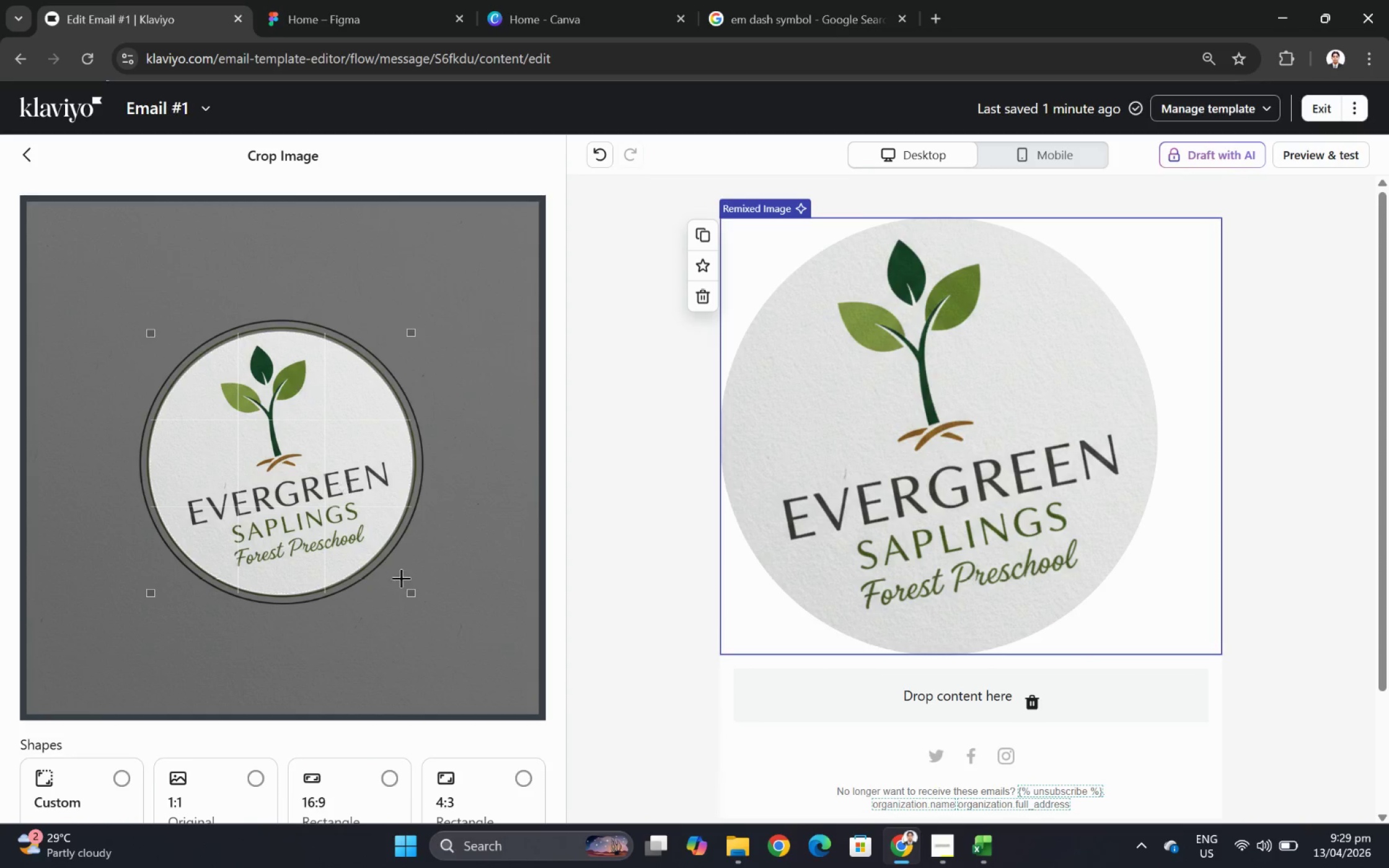 
scroll: coordinate [527, 696], scroll_direction: down, amount: 5.0
 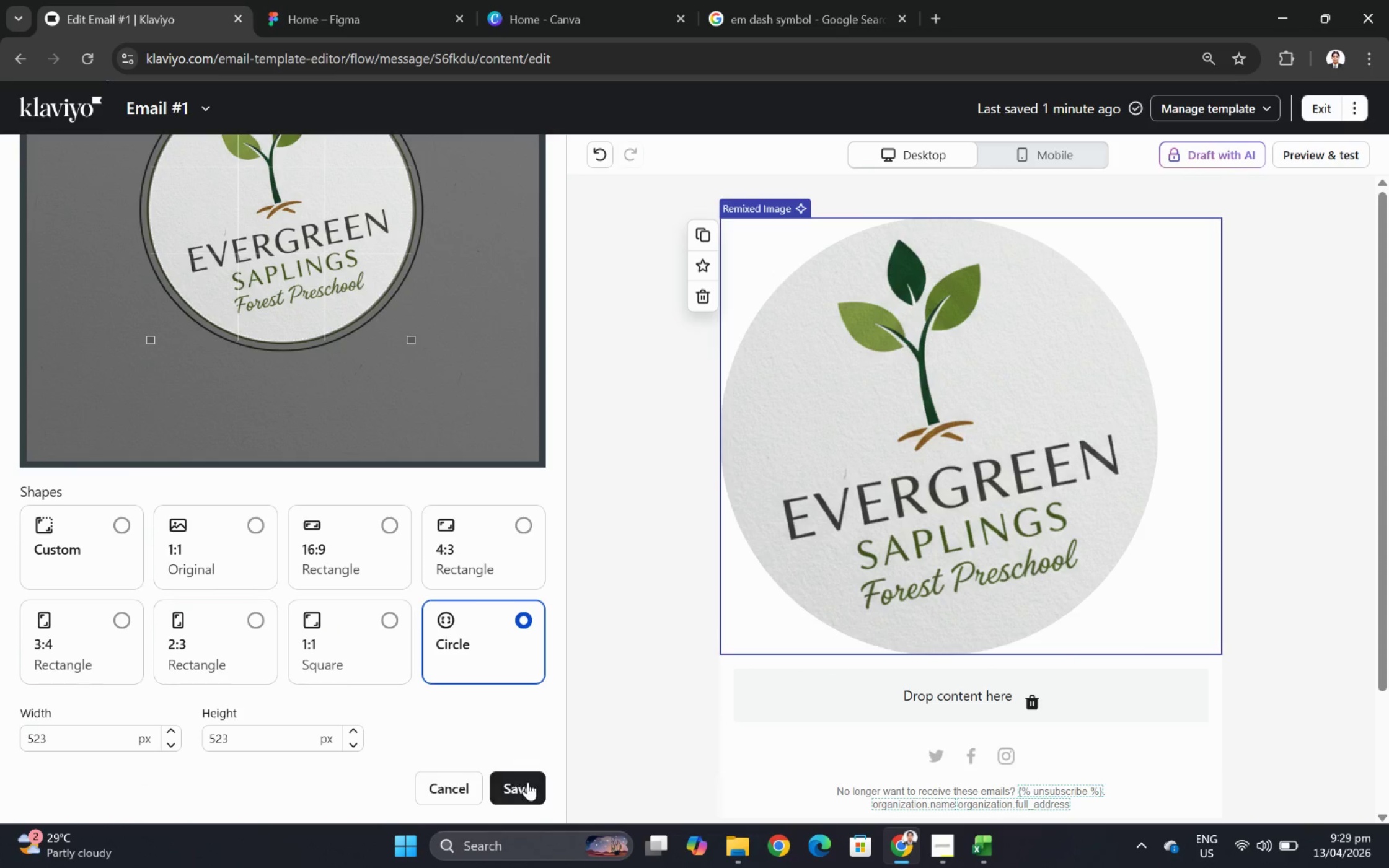 
left_click([531, 786])
 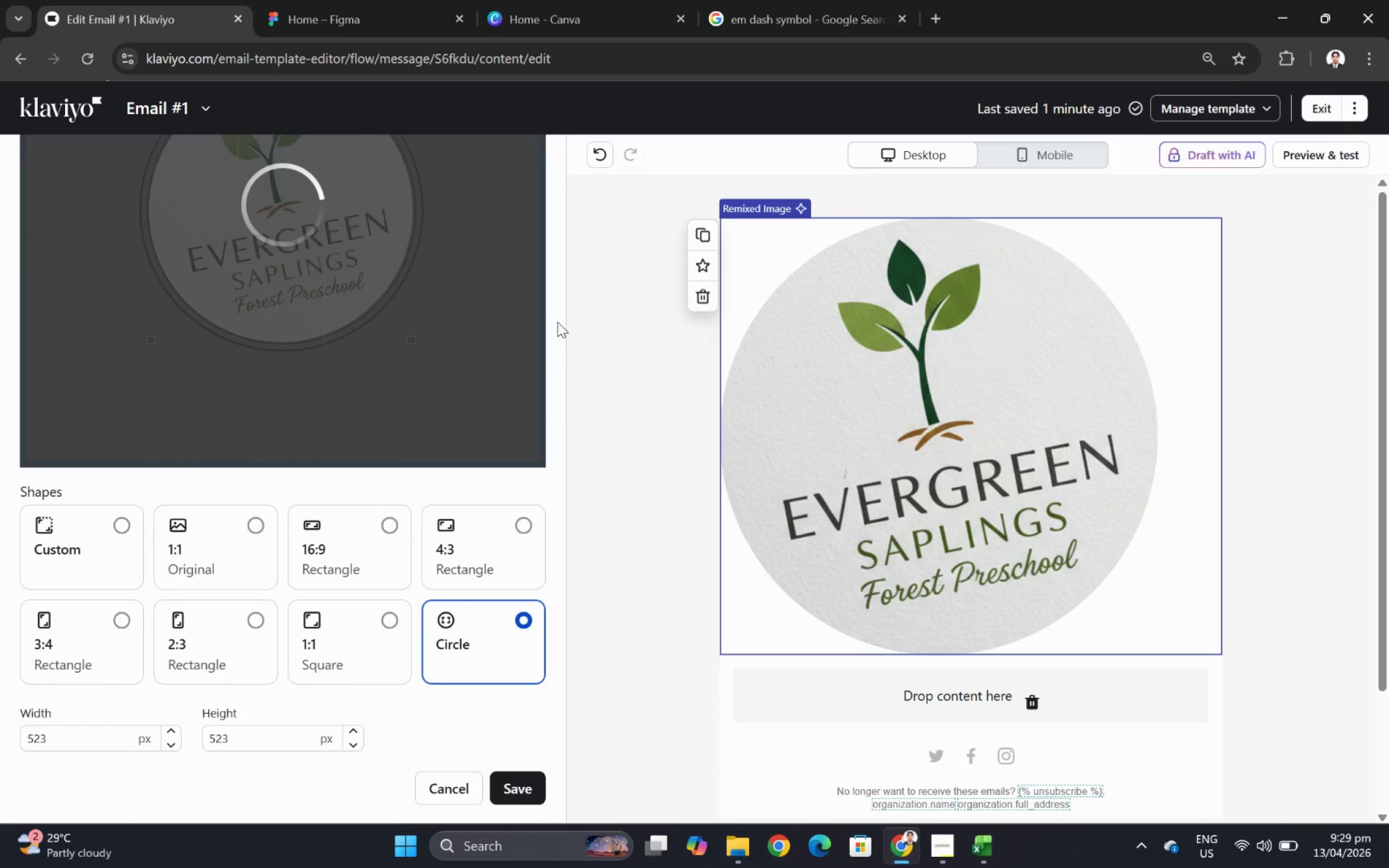 
scroll: coordinate [589, 415], scroll_direction: up, amount: 2.0
 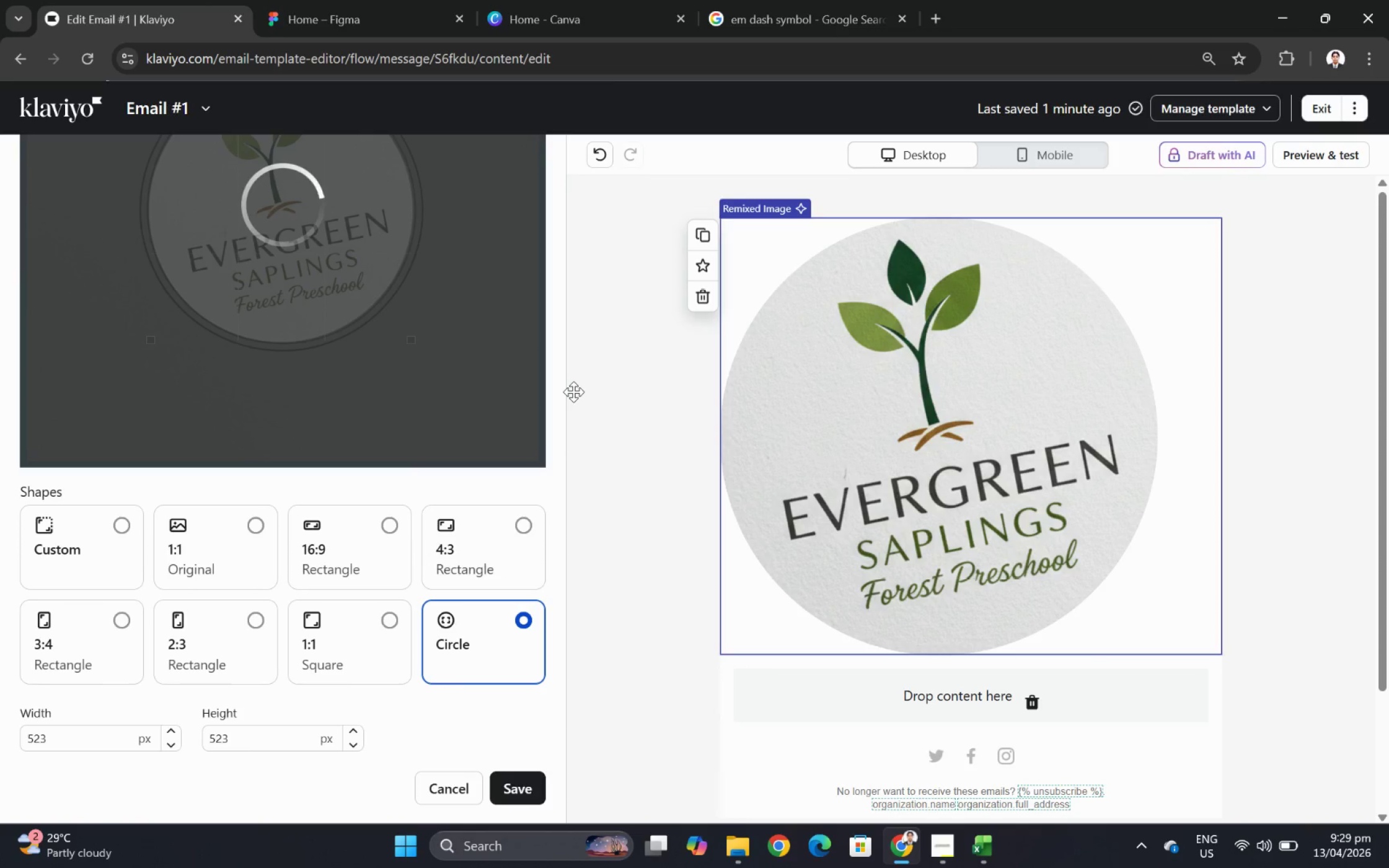 
wait(10.26)
 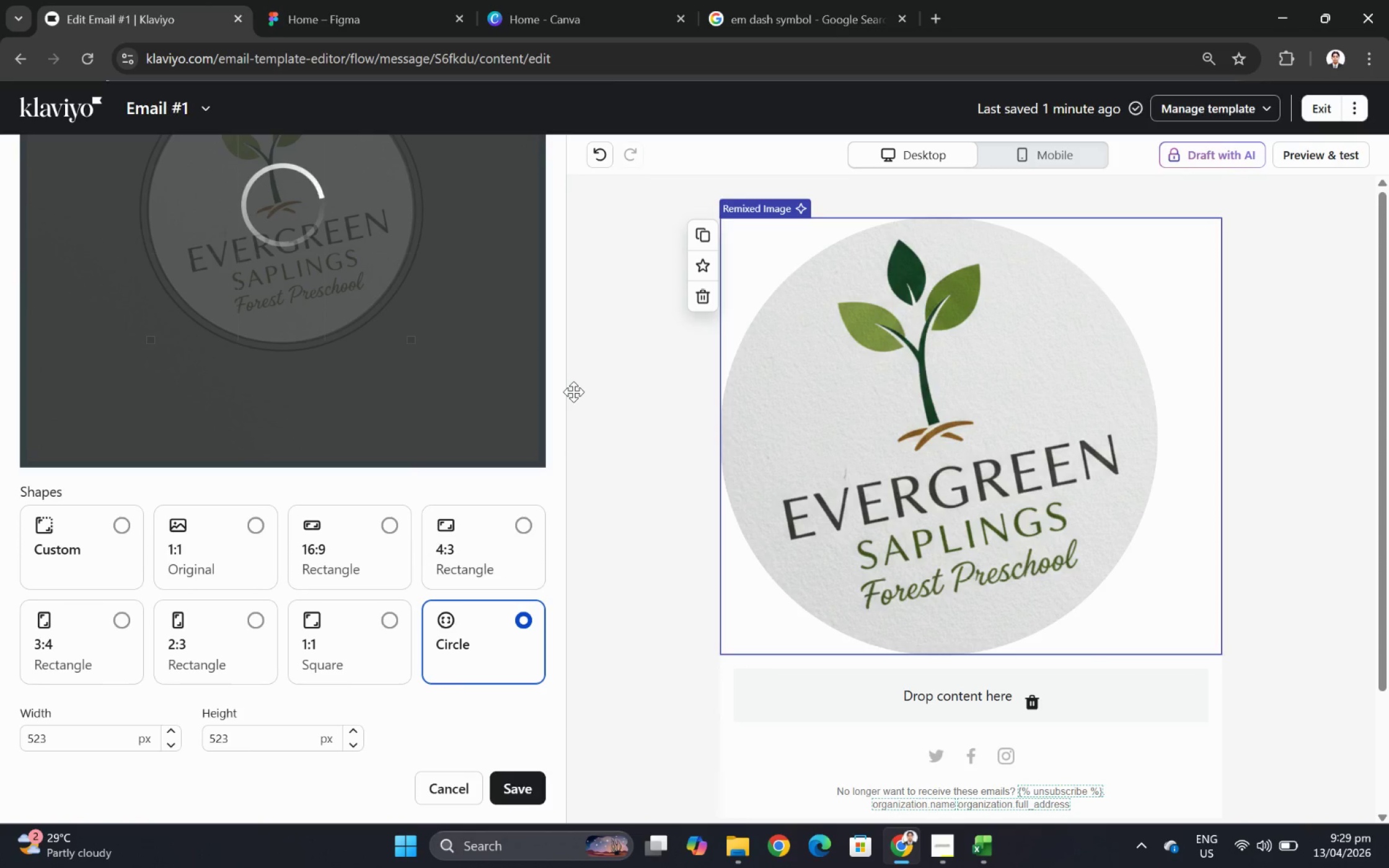 
scroll: coordinate [424, 426], scroll_direction: up, amount: 2.0
 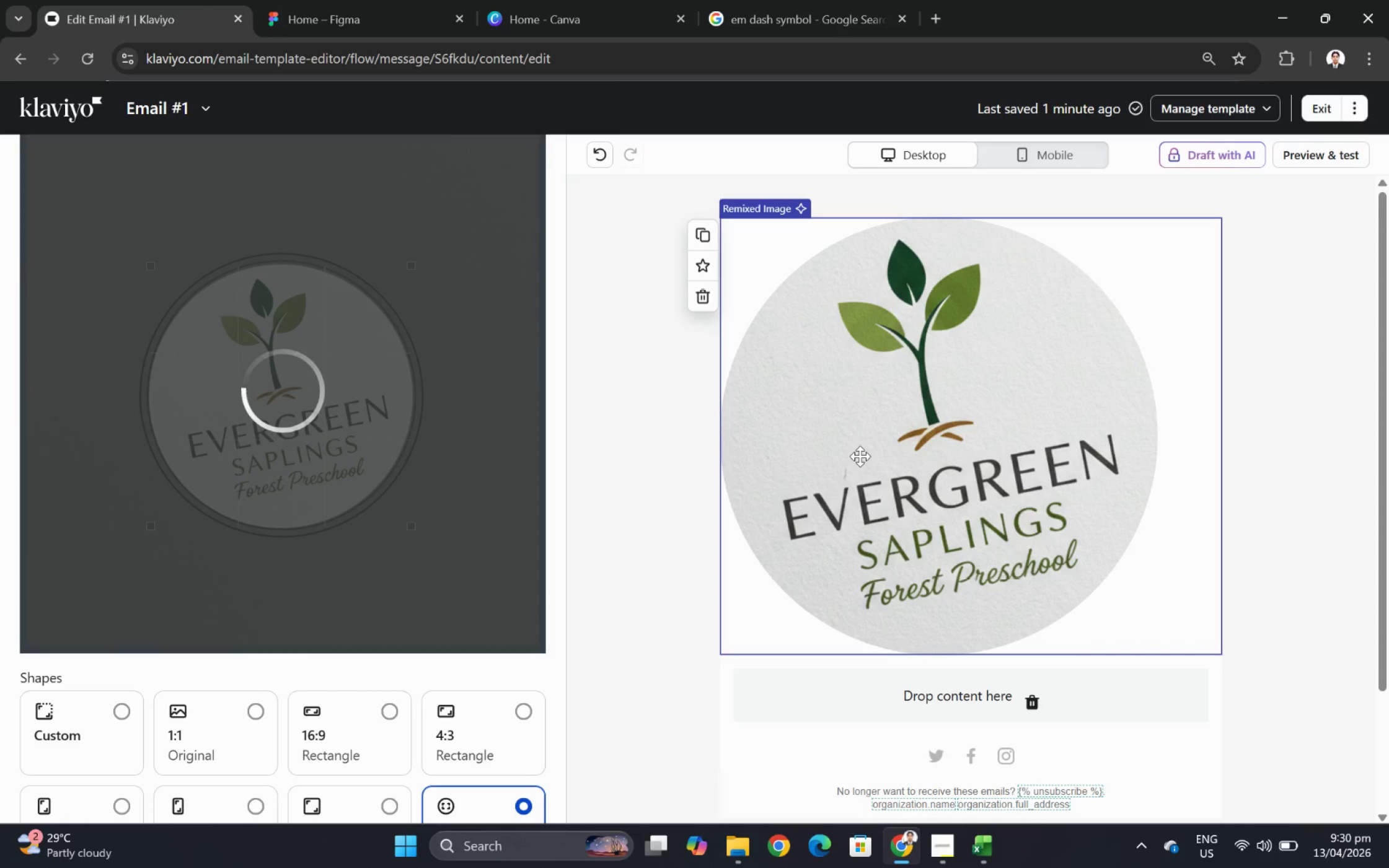 
wait(6.81)
 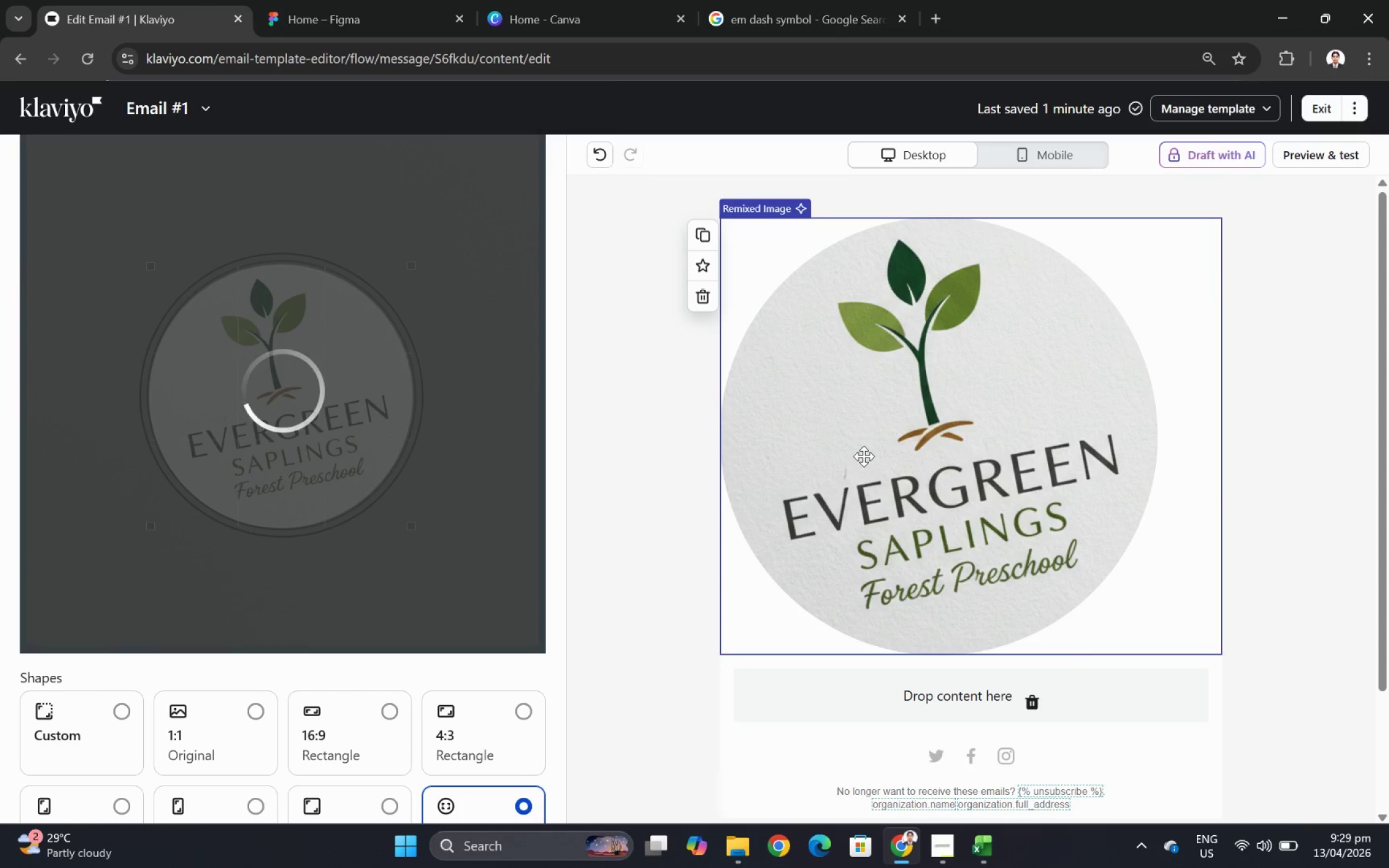 
left_click([941, 843])